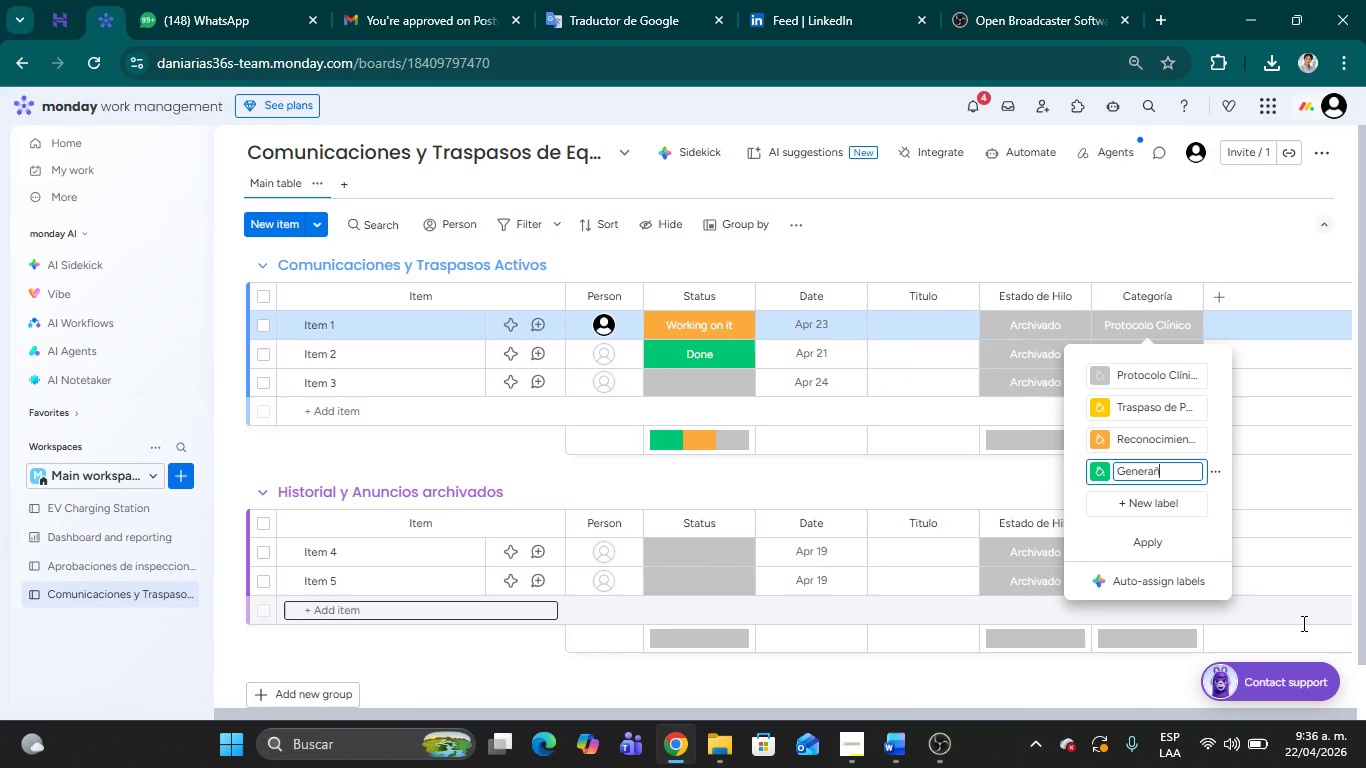 
key(Backspace)
 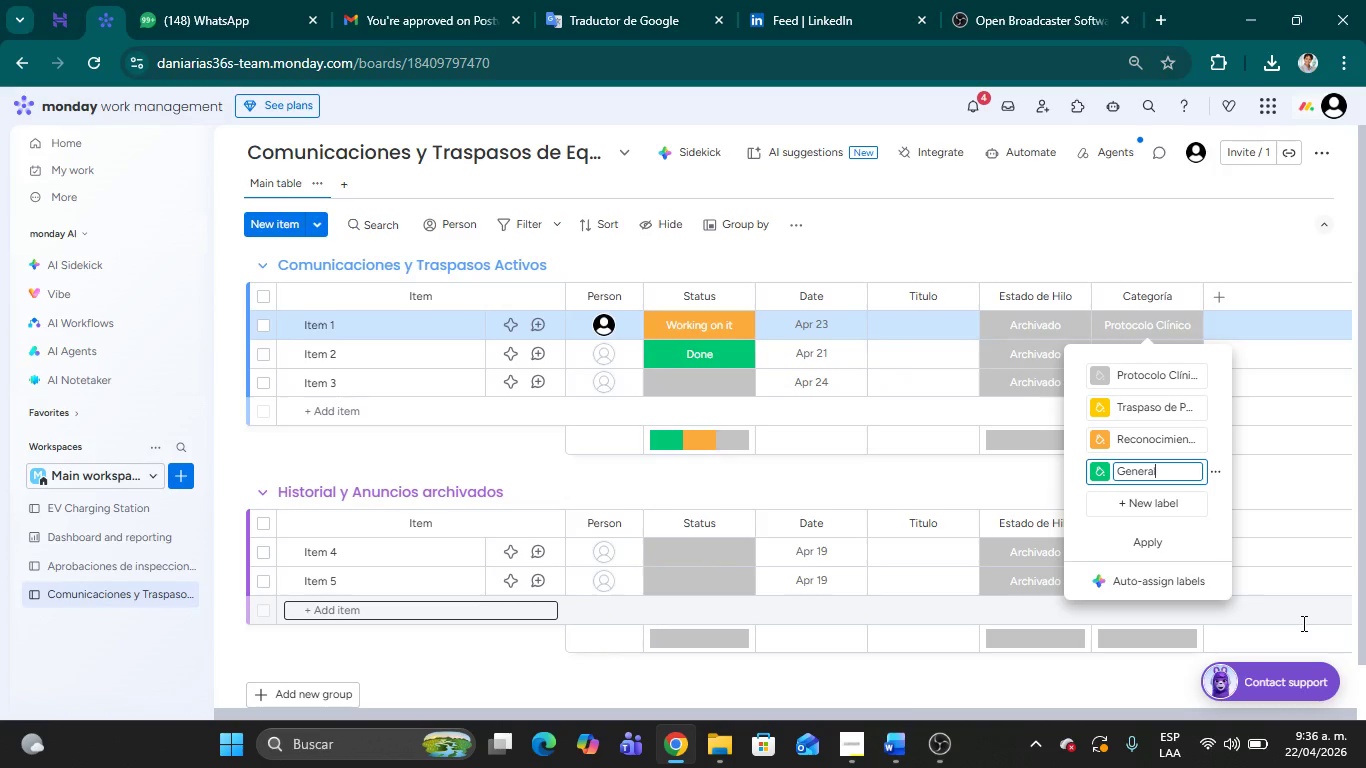 
key(L)
 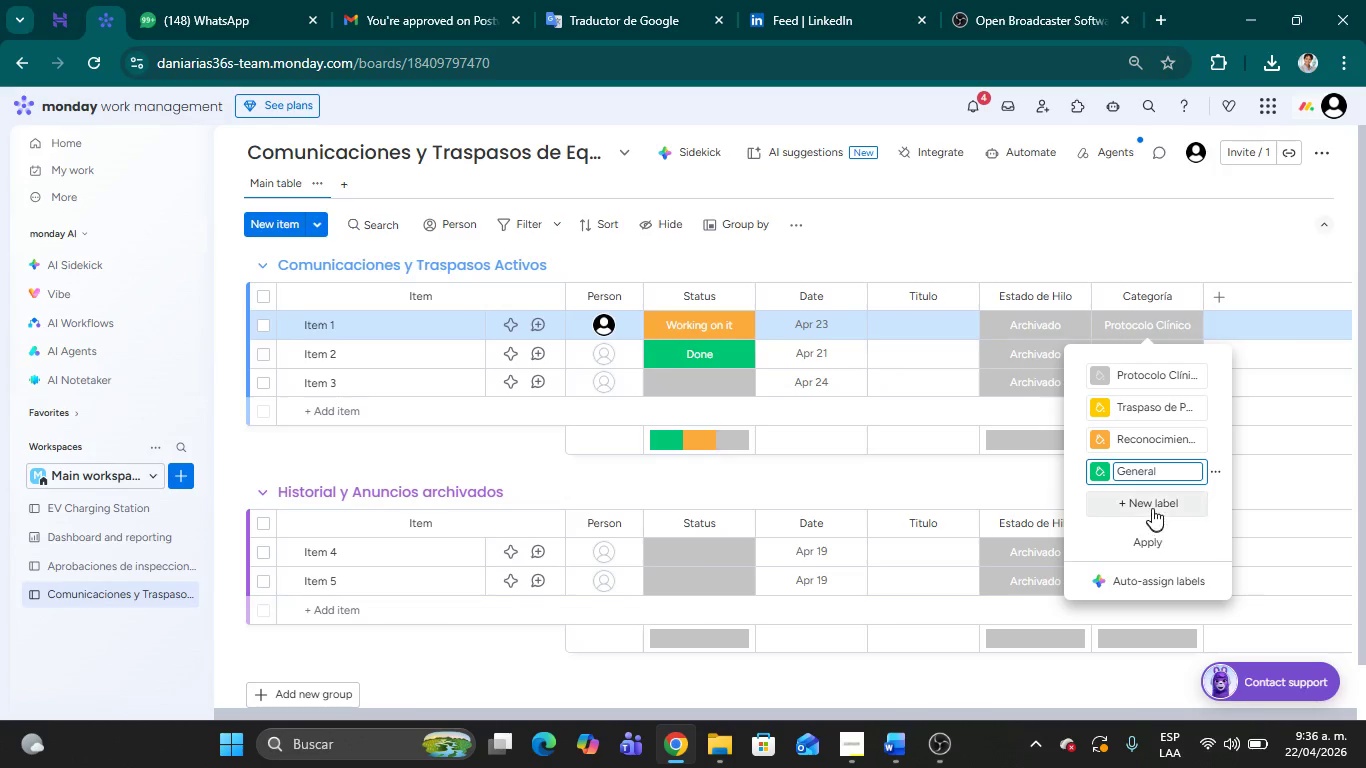 
wait(6.56)
 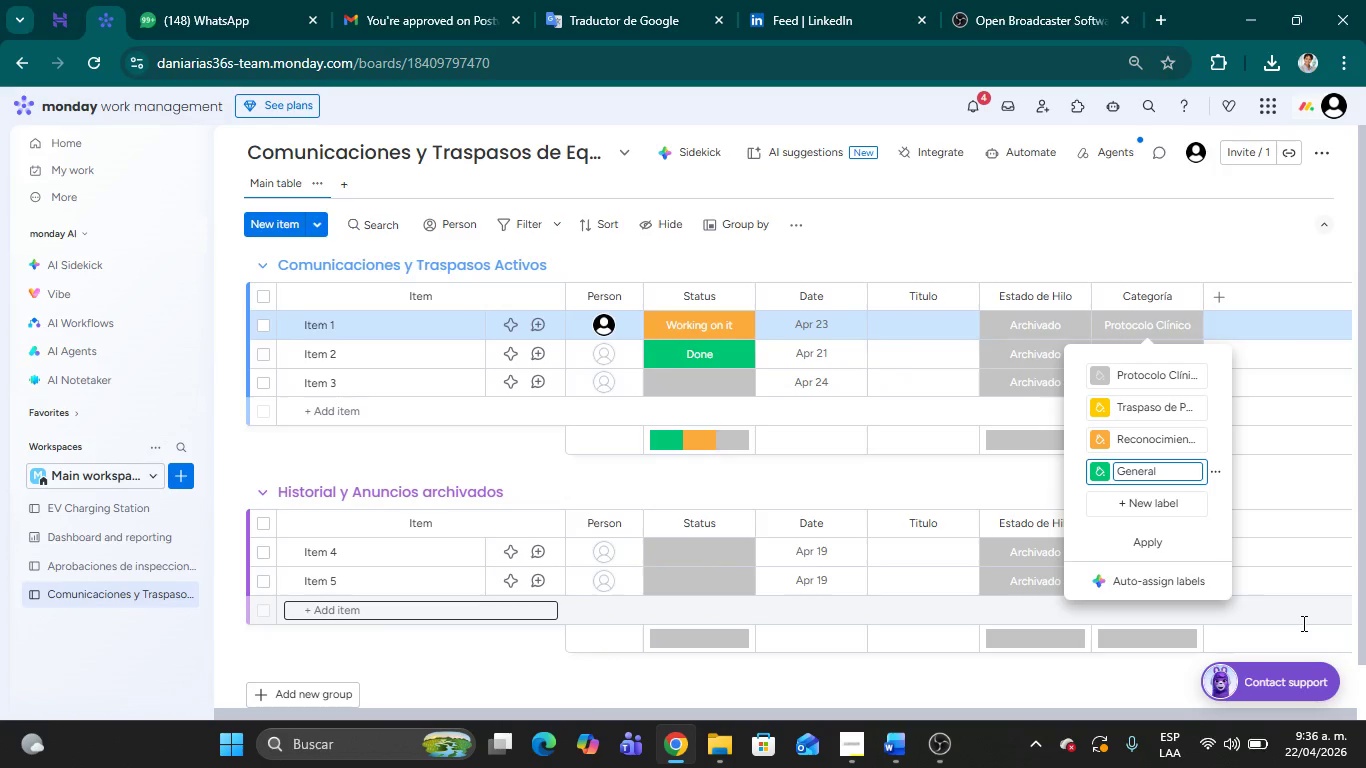 
left_click([1154, 540])
 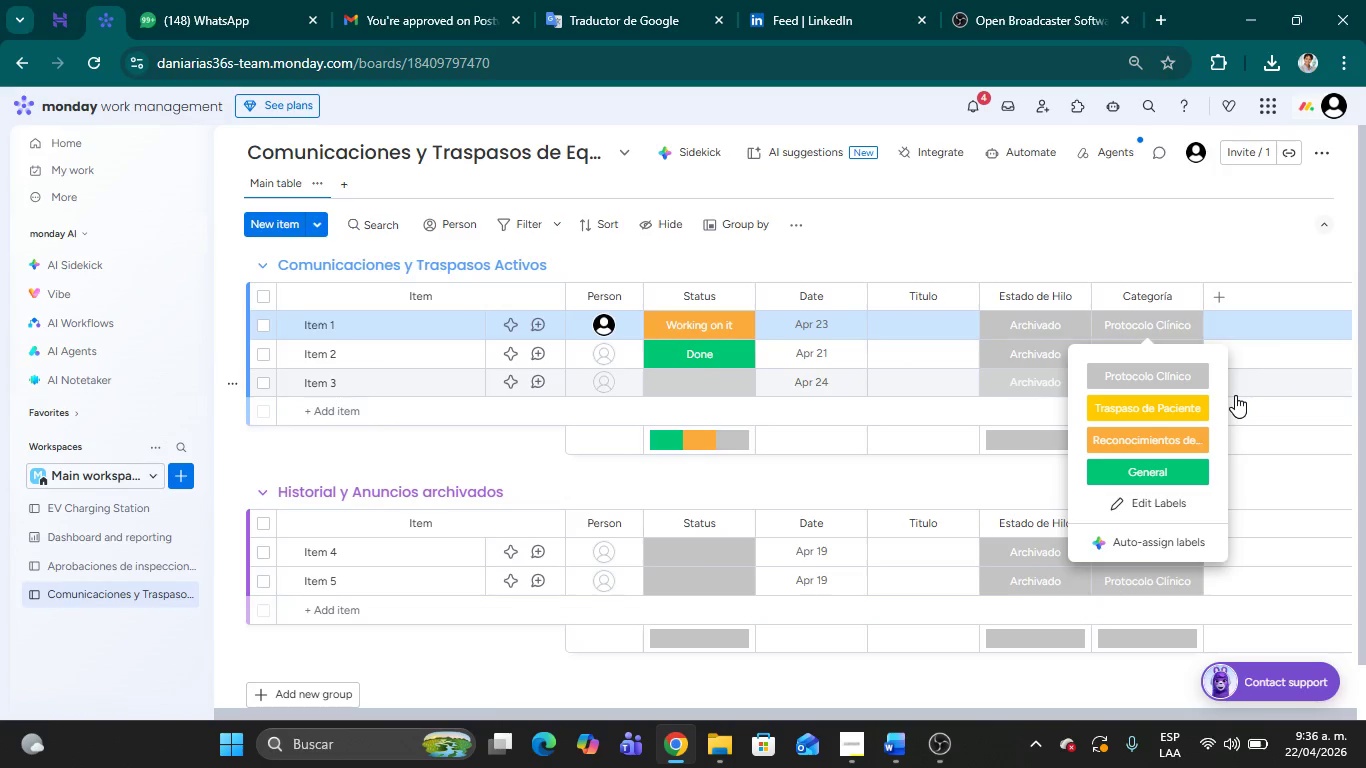 
wait(6.52)
 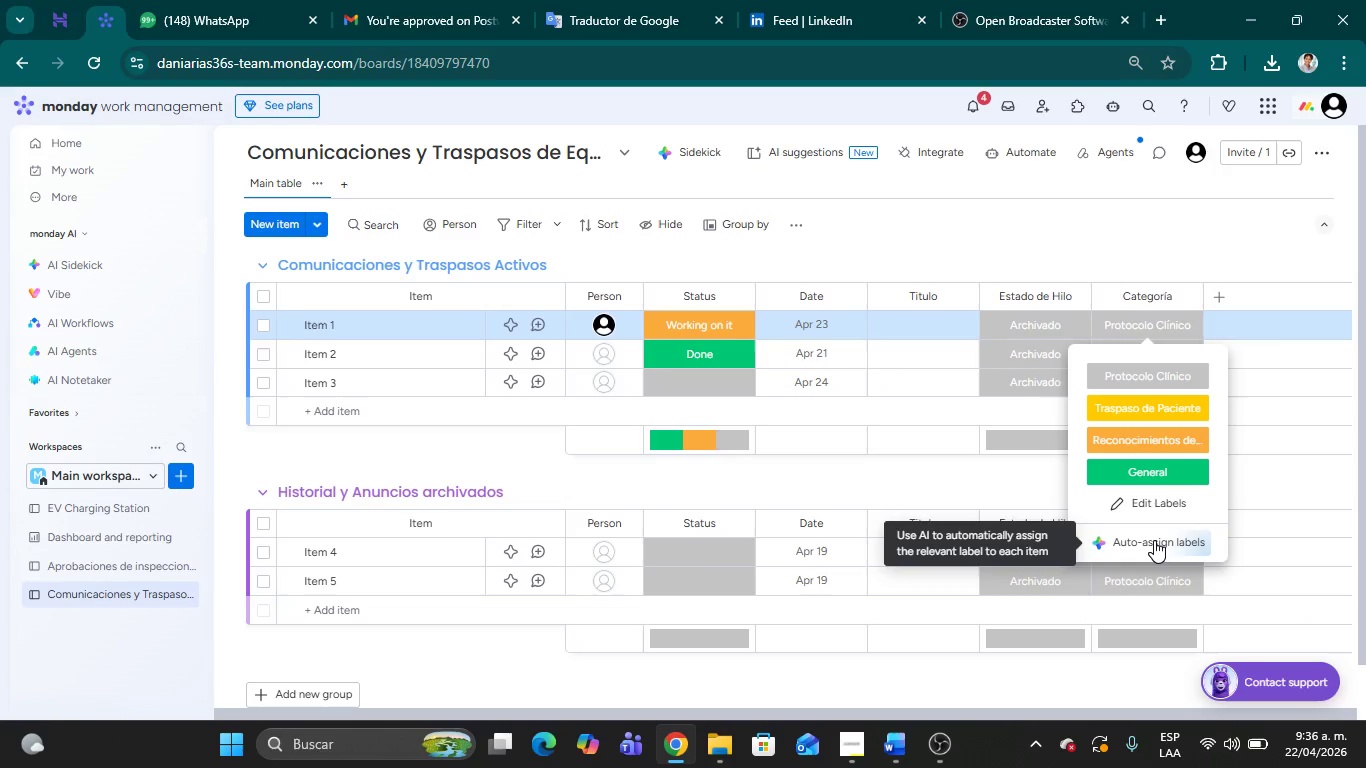 
left_click([1214, 302])
 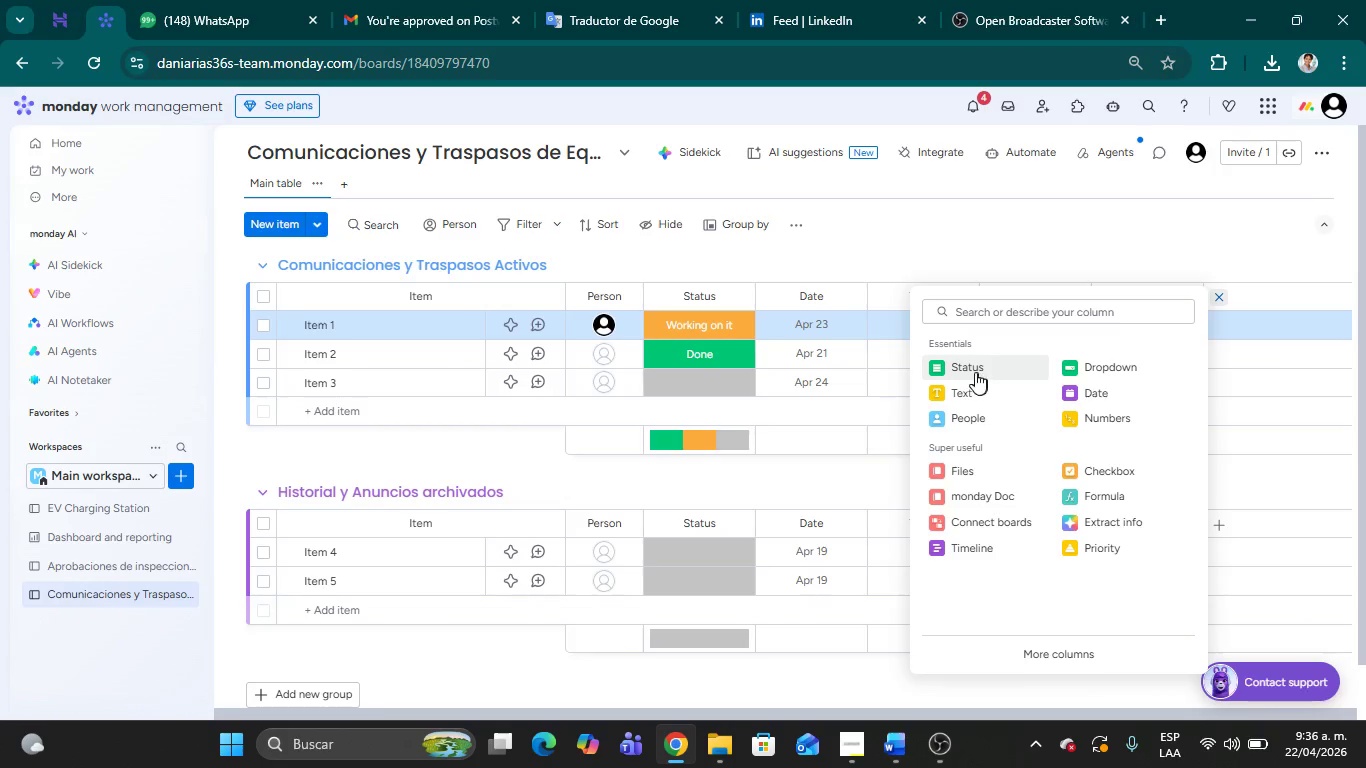 
left_click([974, 372])
 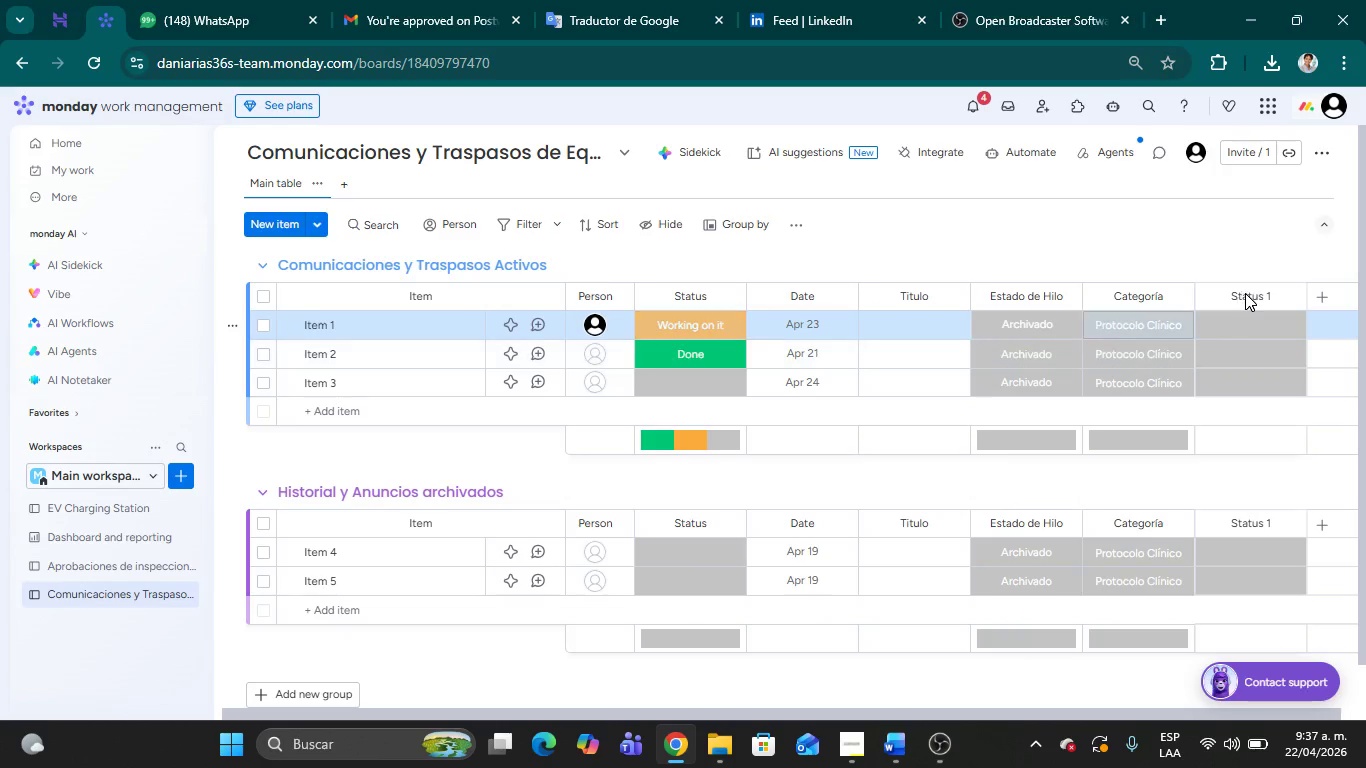 
left_click([1263, 289])
 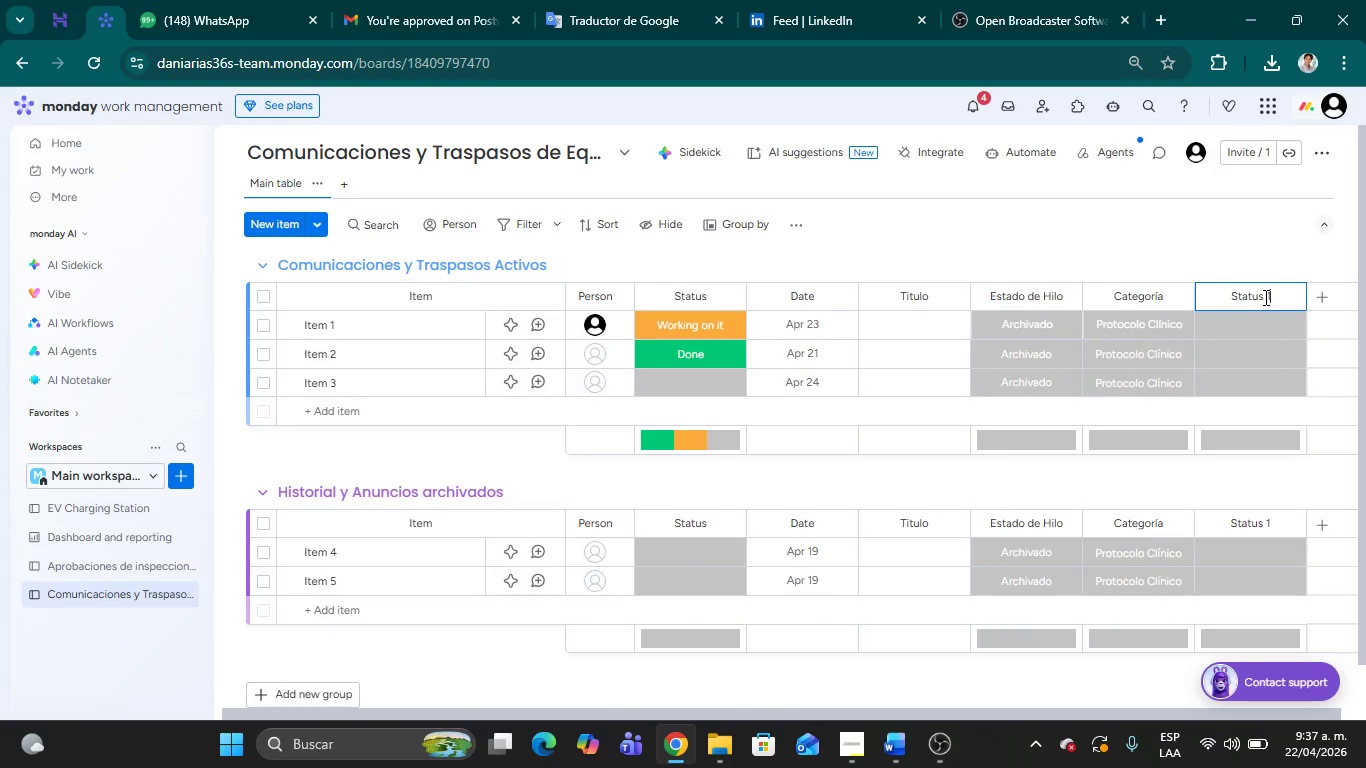 
hold_key(key=Backspace, duration=1.16)
 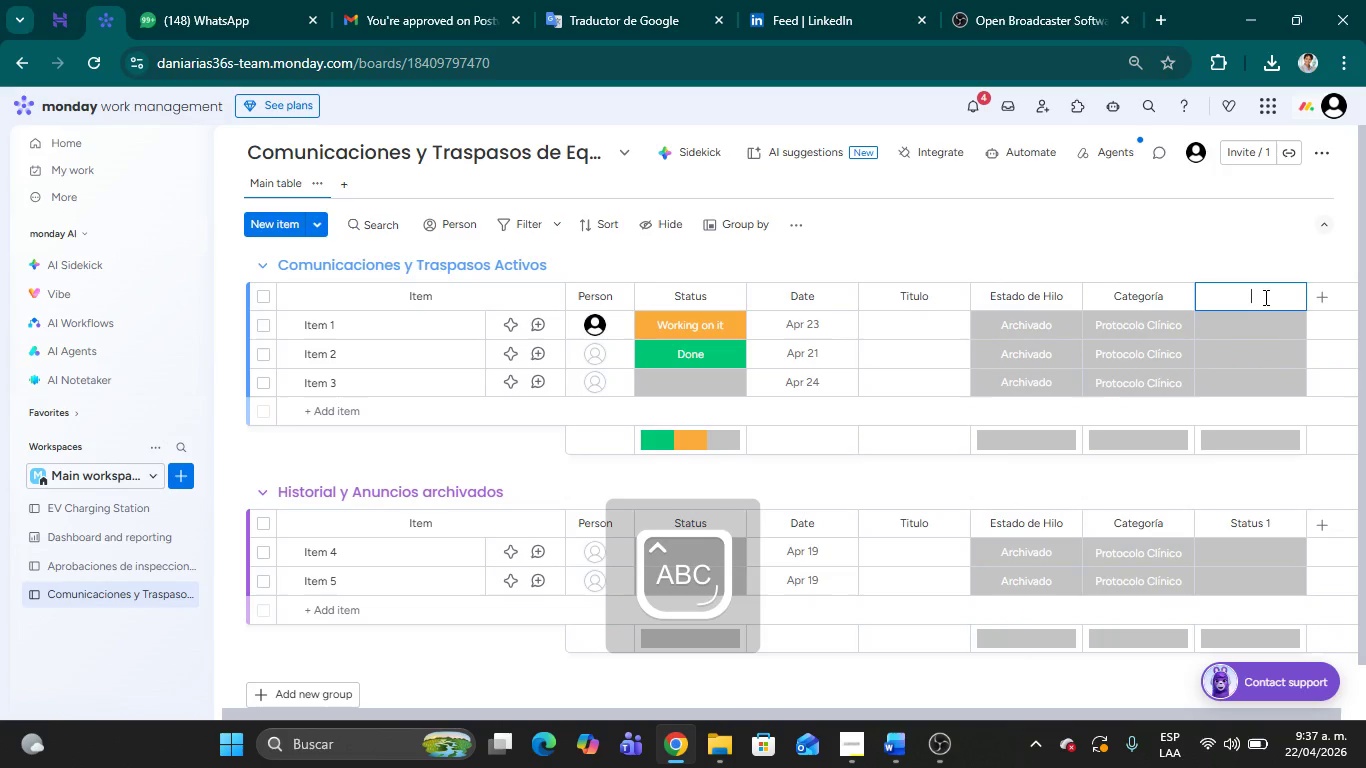 
type(p)
key(Backspace)
type(Prioridad)
 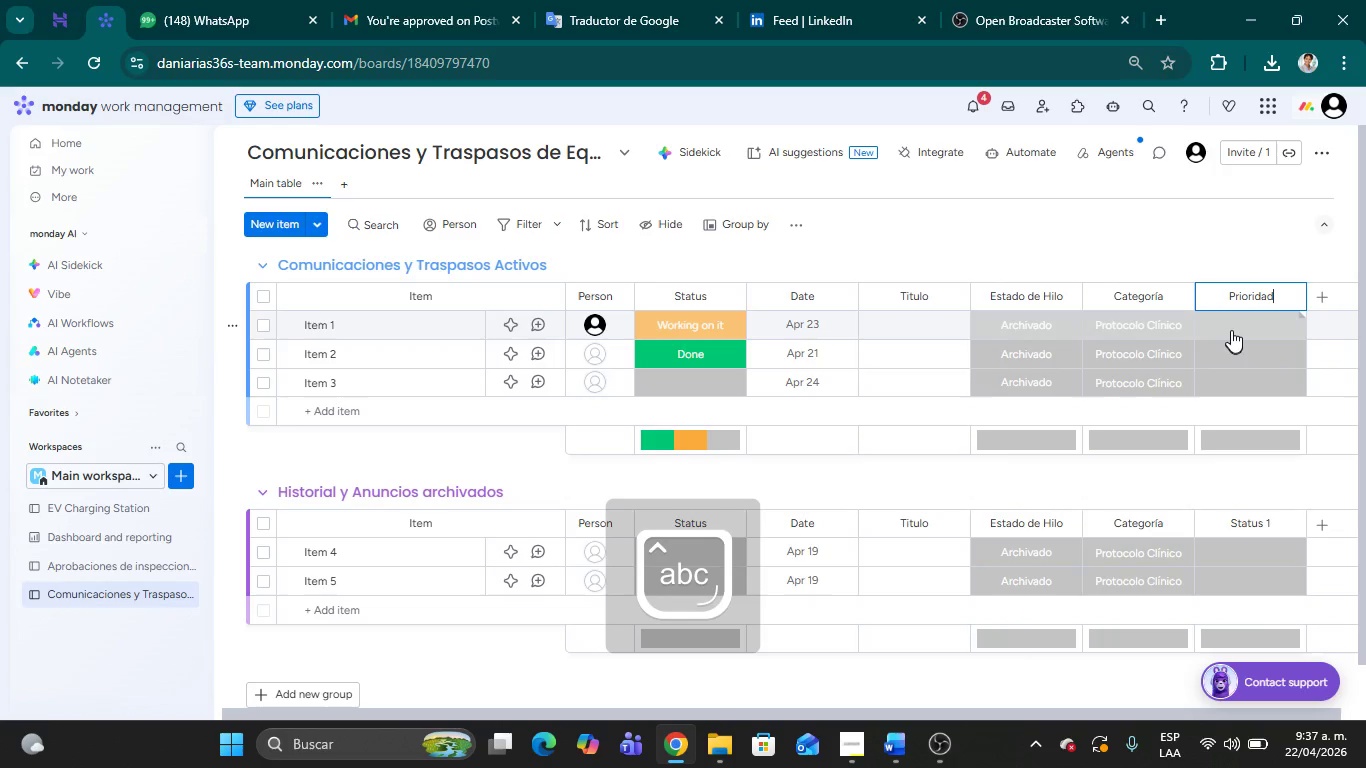 
left_click([1231, 330])
 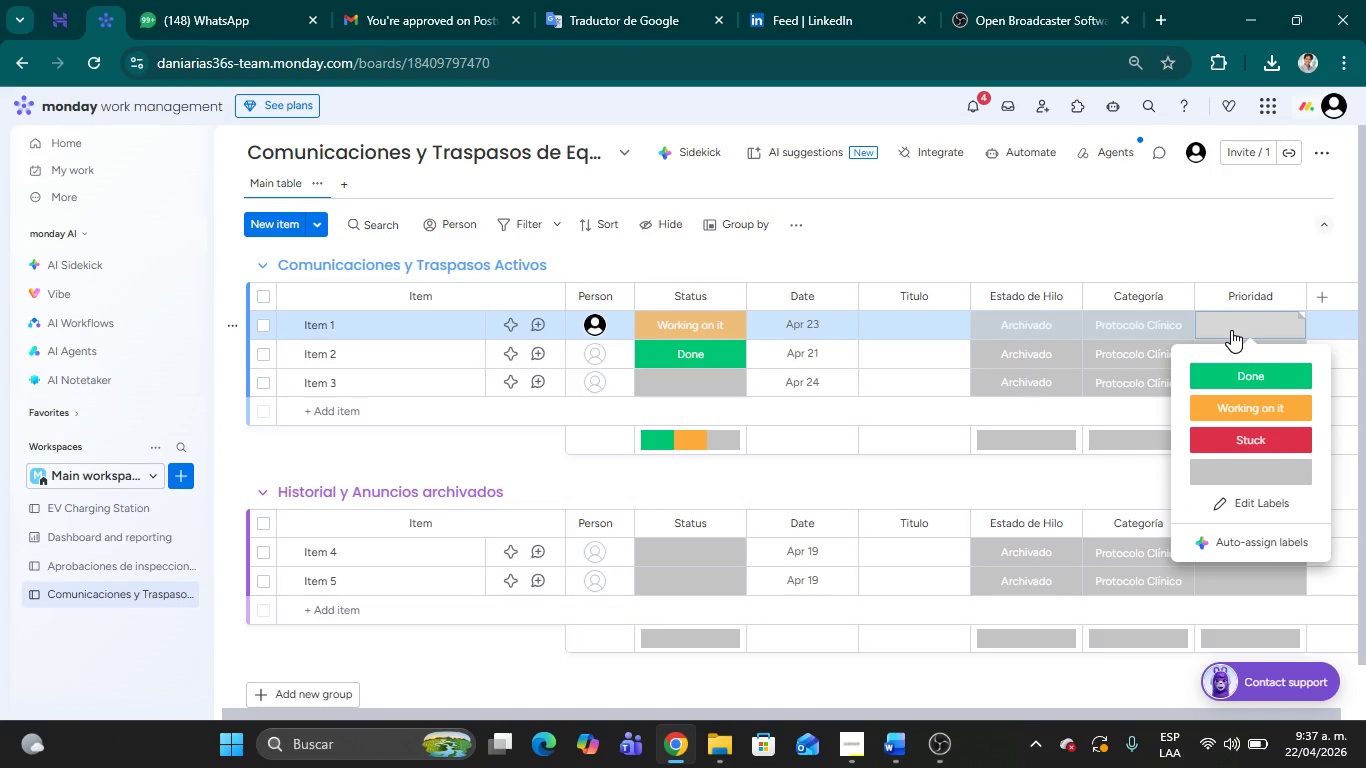 
wait(13.78)
 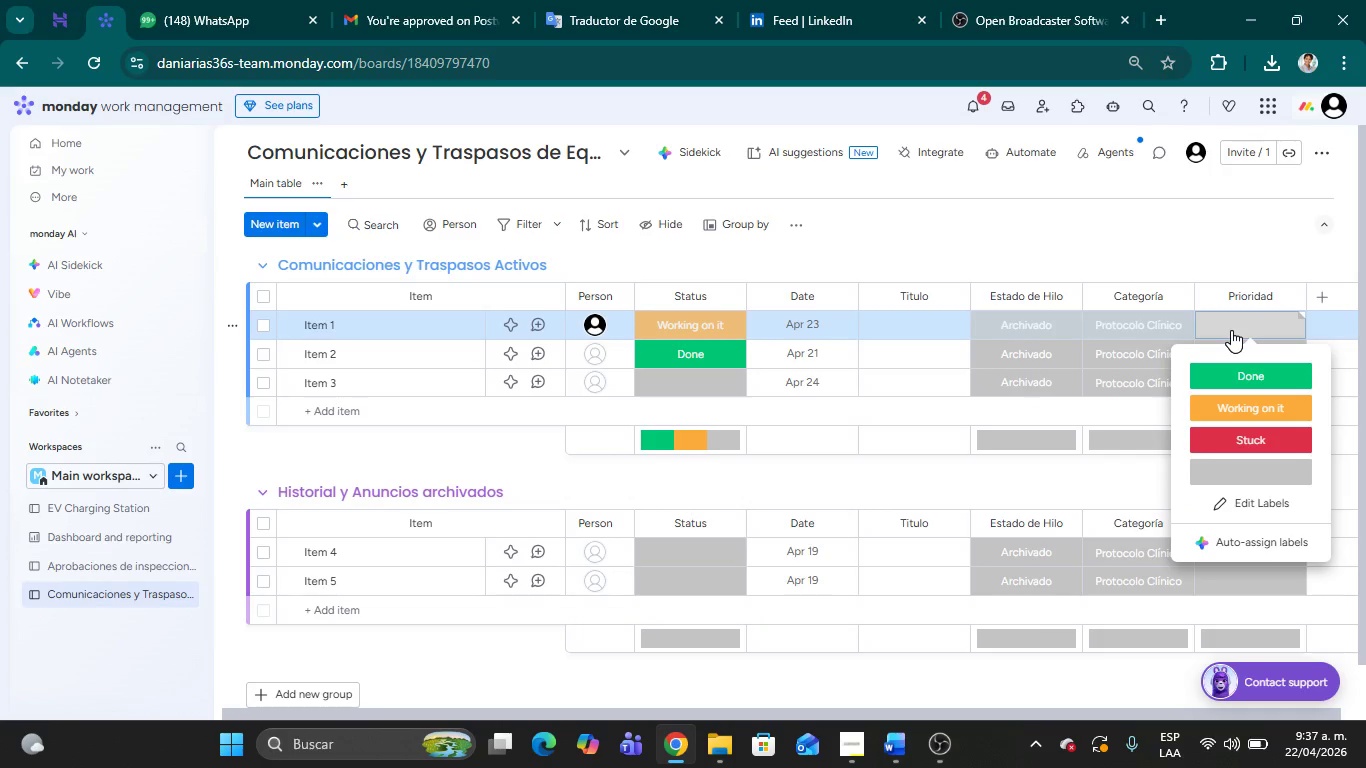 
left_click([1242, 504])
 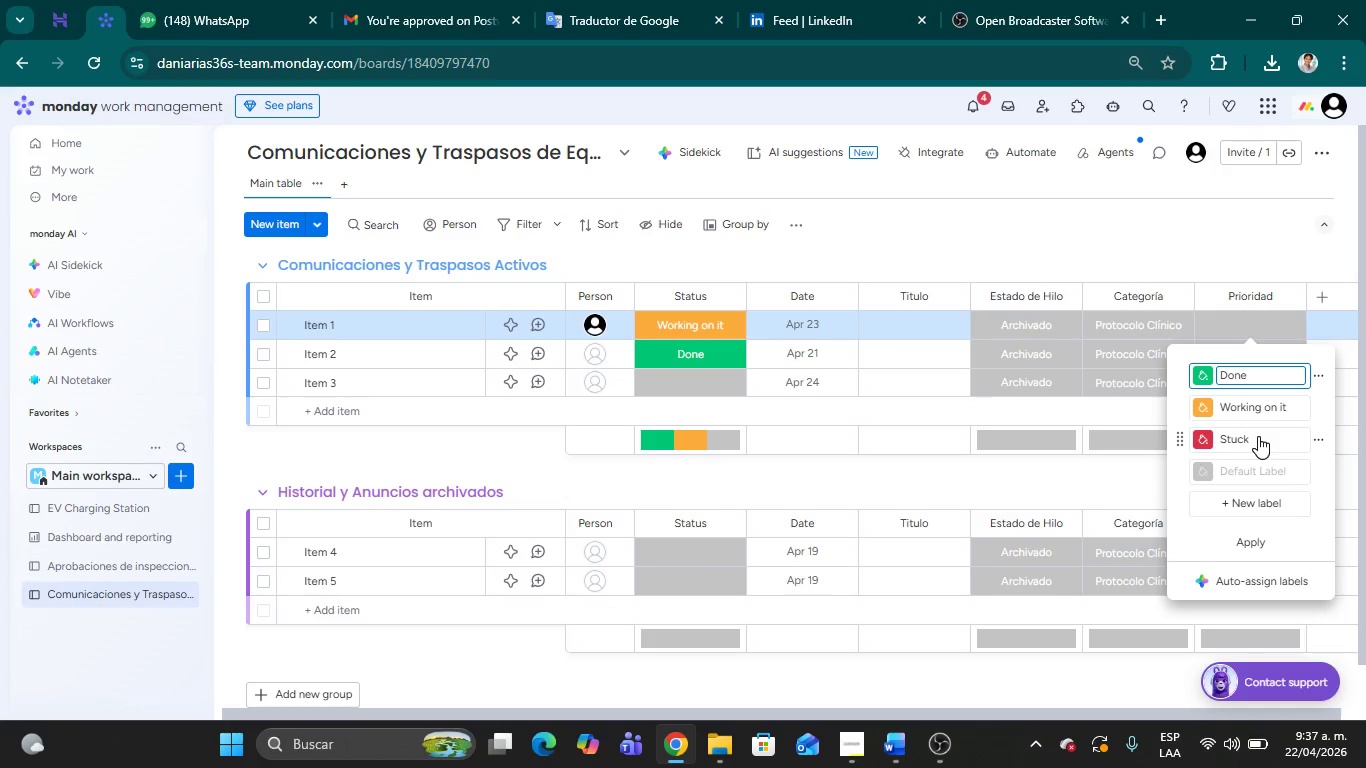 
left_click([1258, 436])
 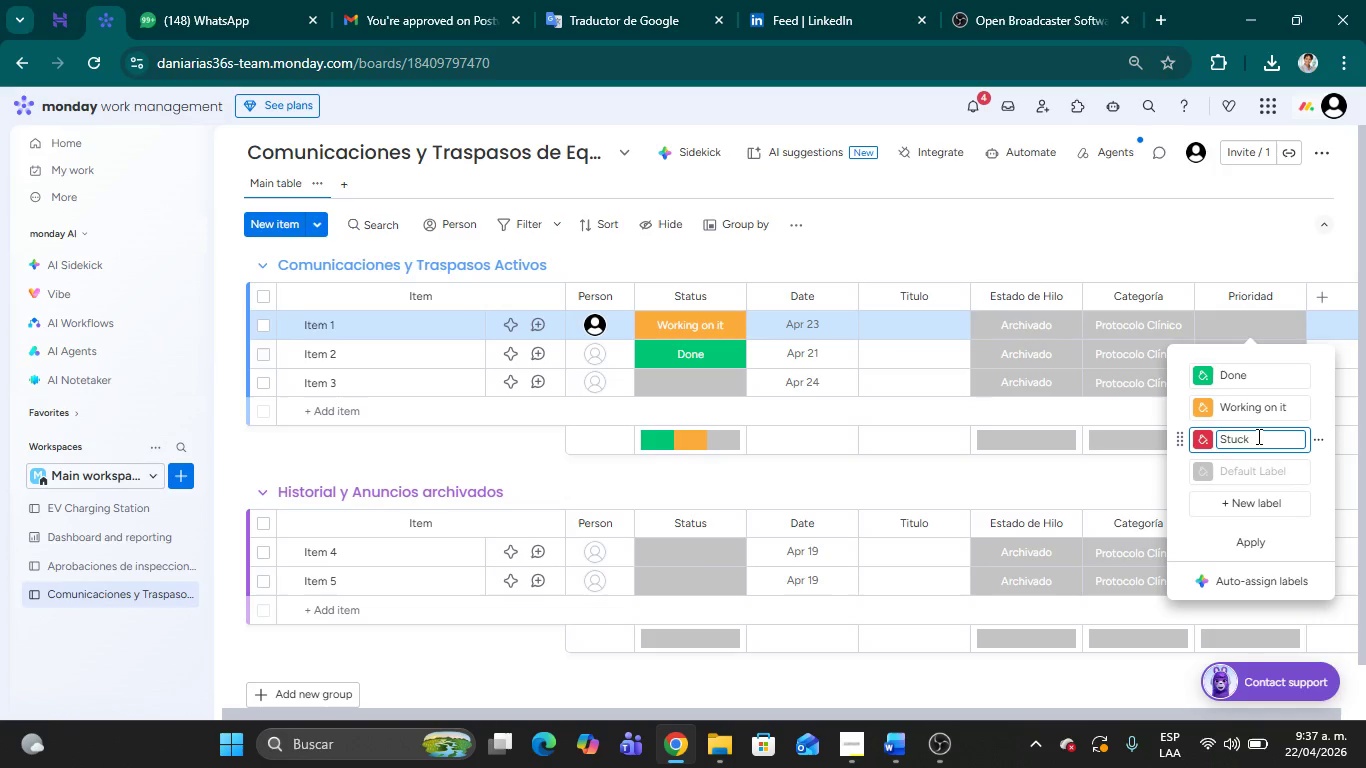 
key(Backspace)
key(Backspace)
key(Backspace)
key(Backspace)
key(Backspace)
key(Backspace)
type(Cr;itica)
 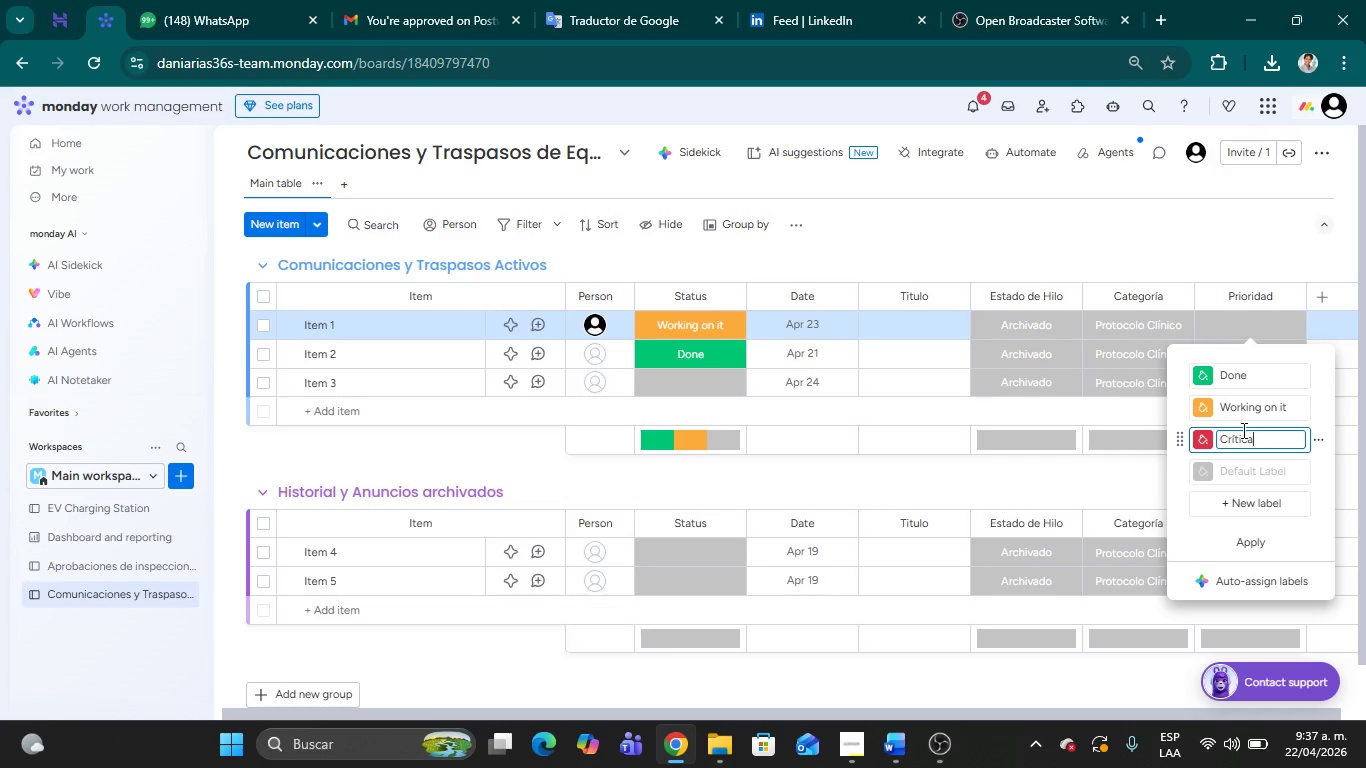 
wait(5.77)
 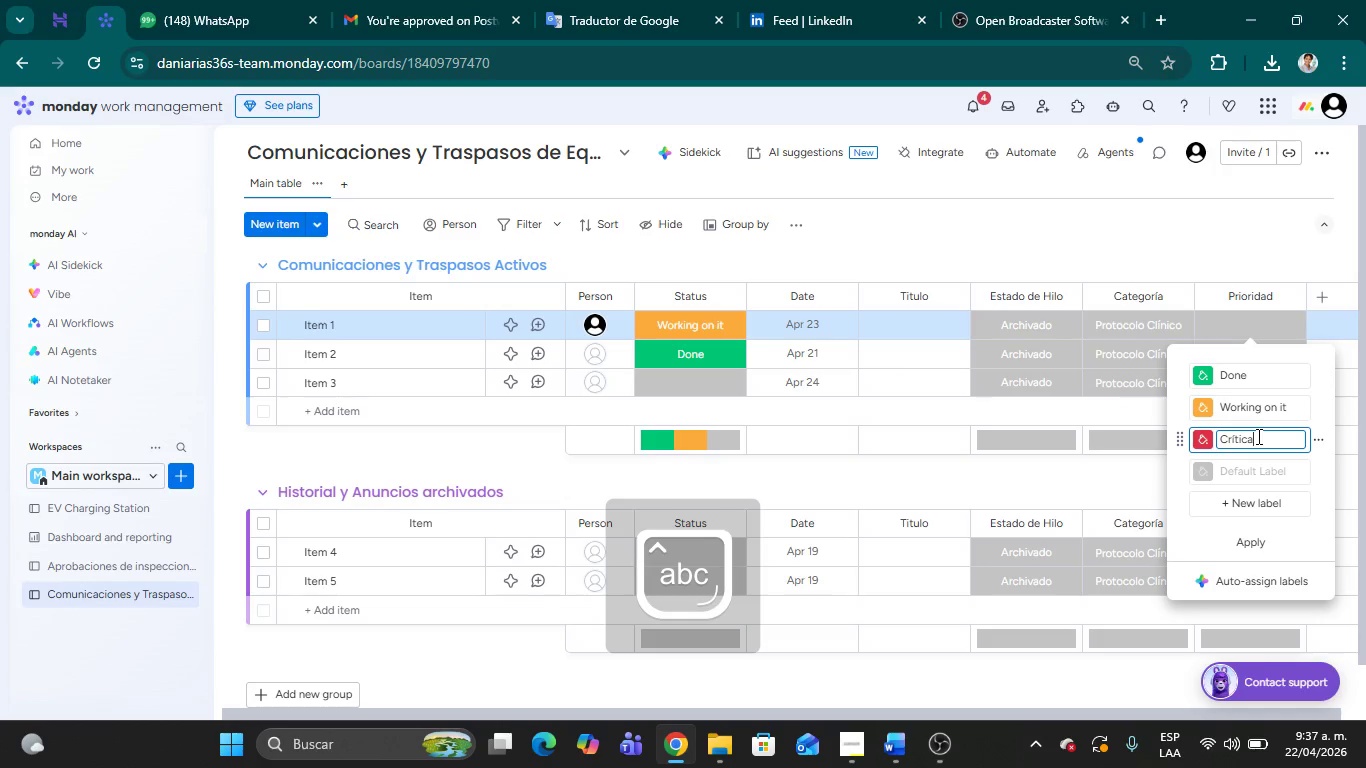 
left_click([1238, 413])
 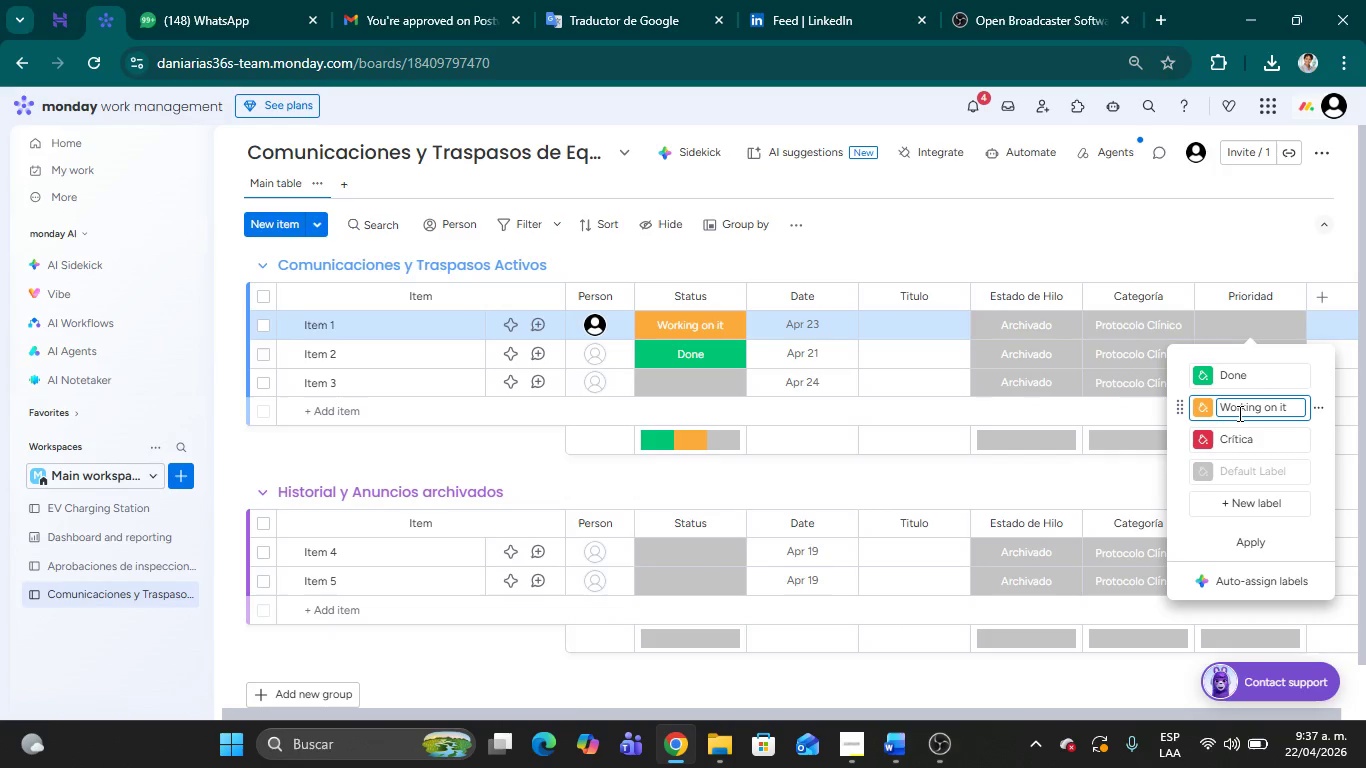 
hold_key(key=Backspace, duration=1.3)
 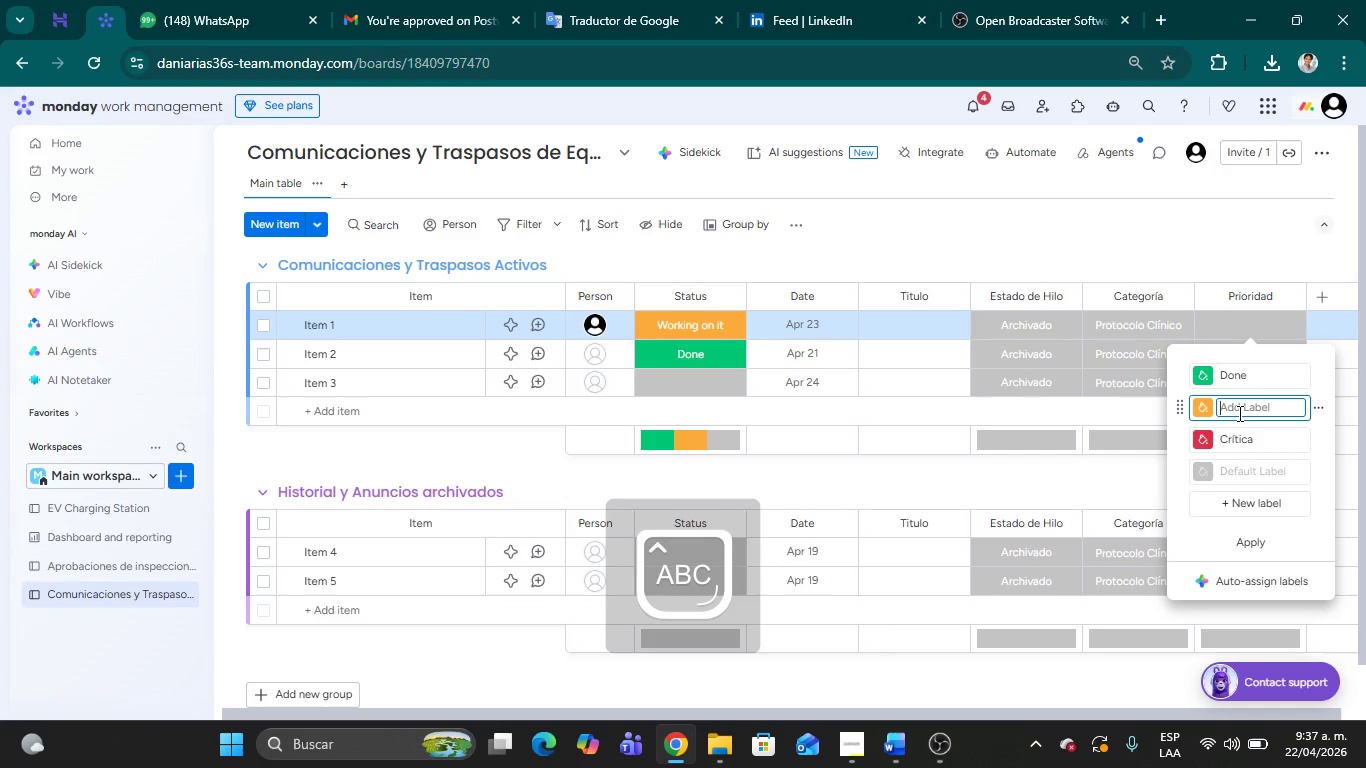 
type(Alta)
 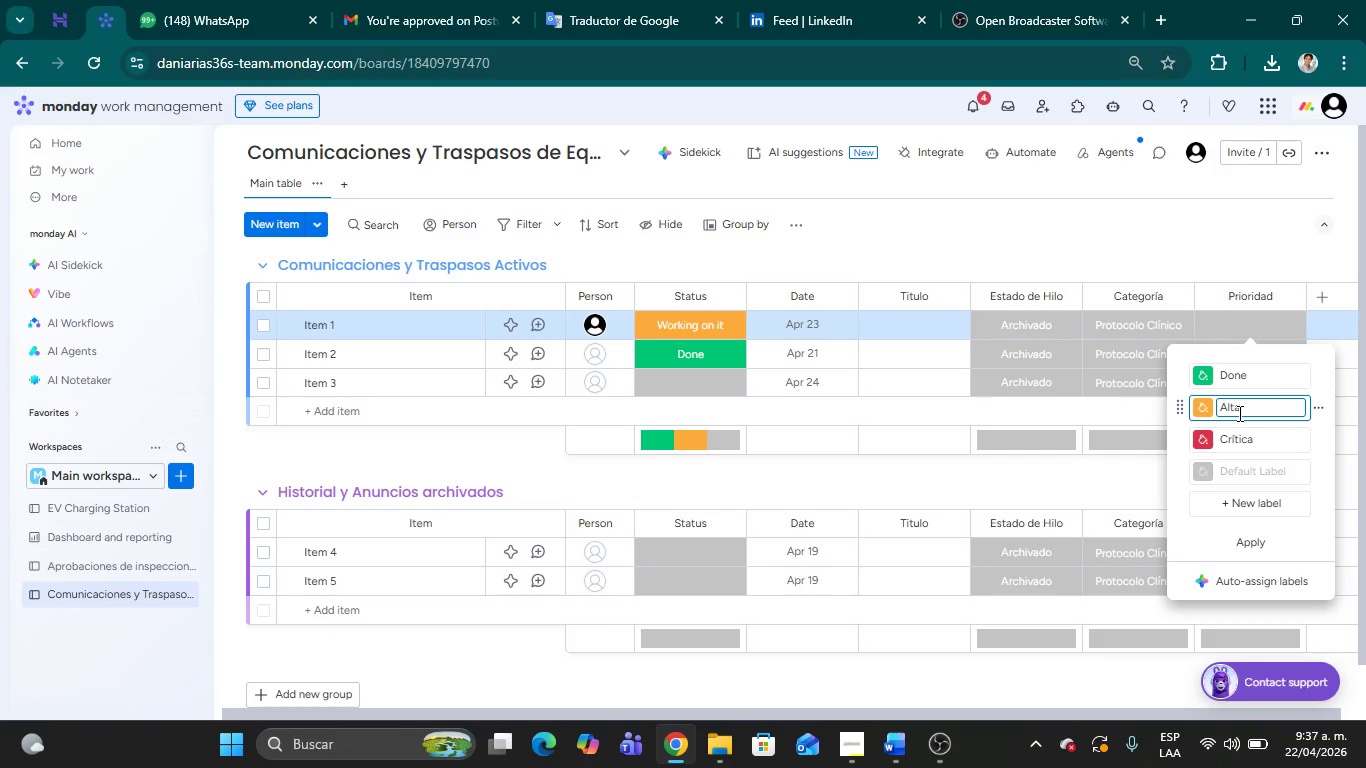 
wait(6.27)
 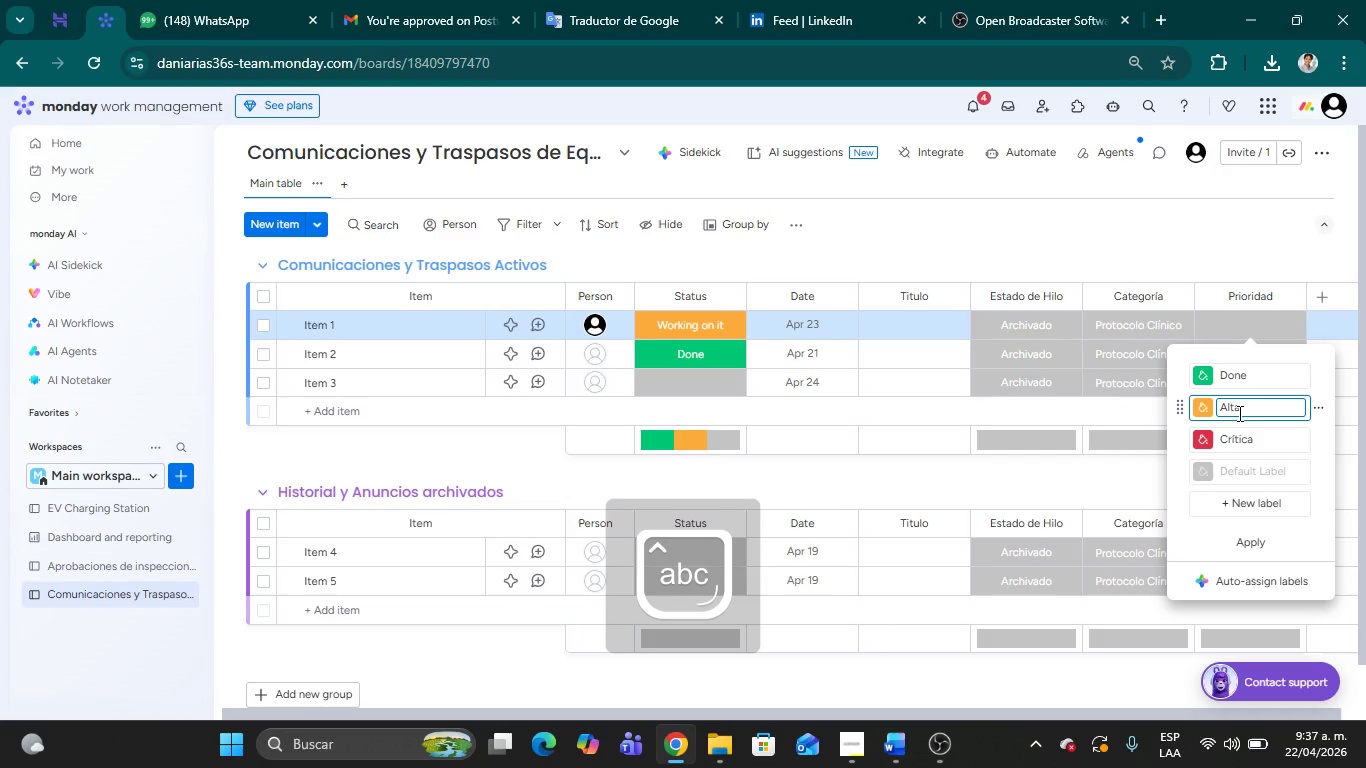 
left_click([1238, 468])
 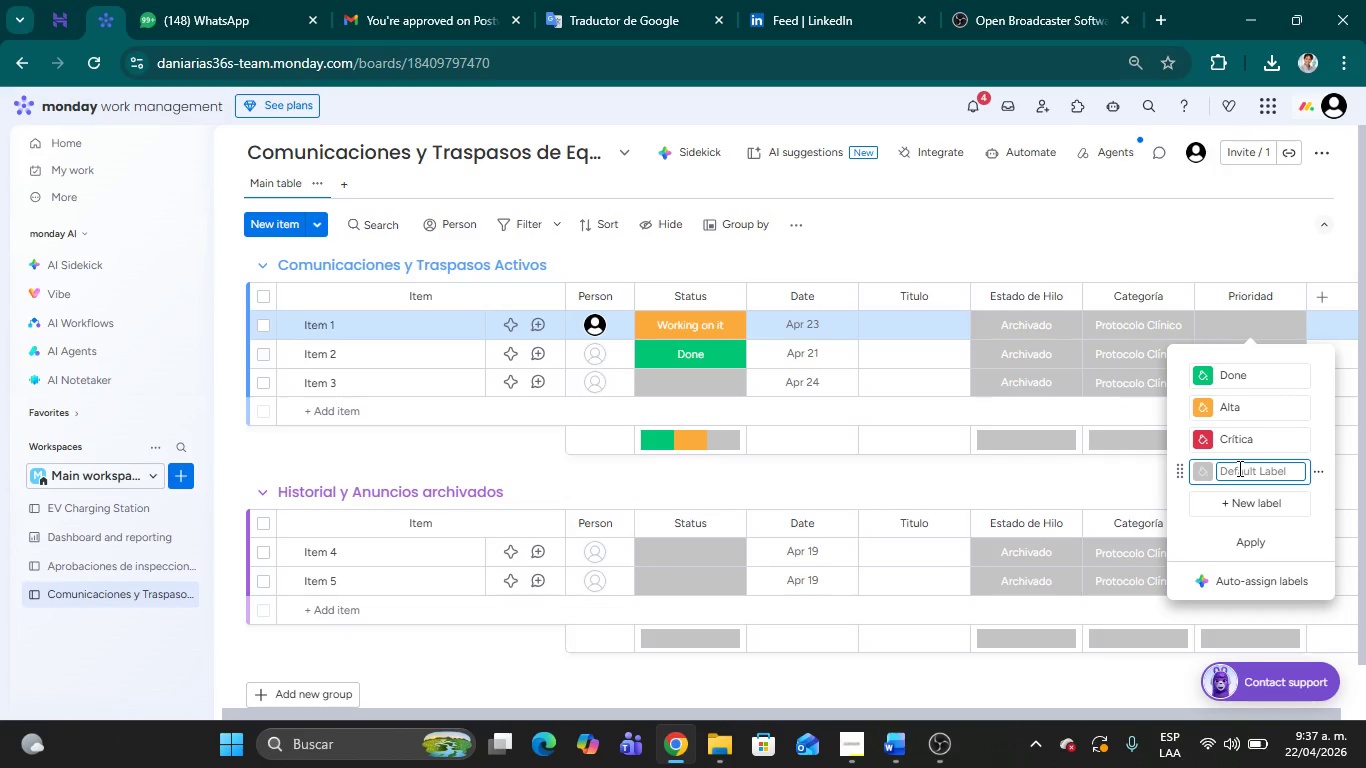 
type(Bja)
key(Backspace)
key(Backspace)
type(aja)
 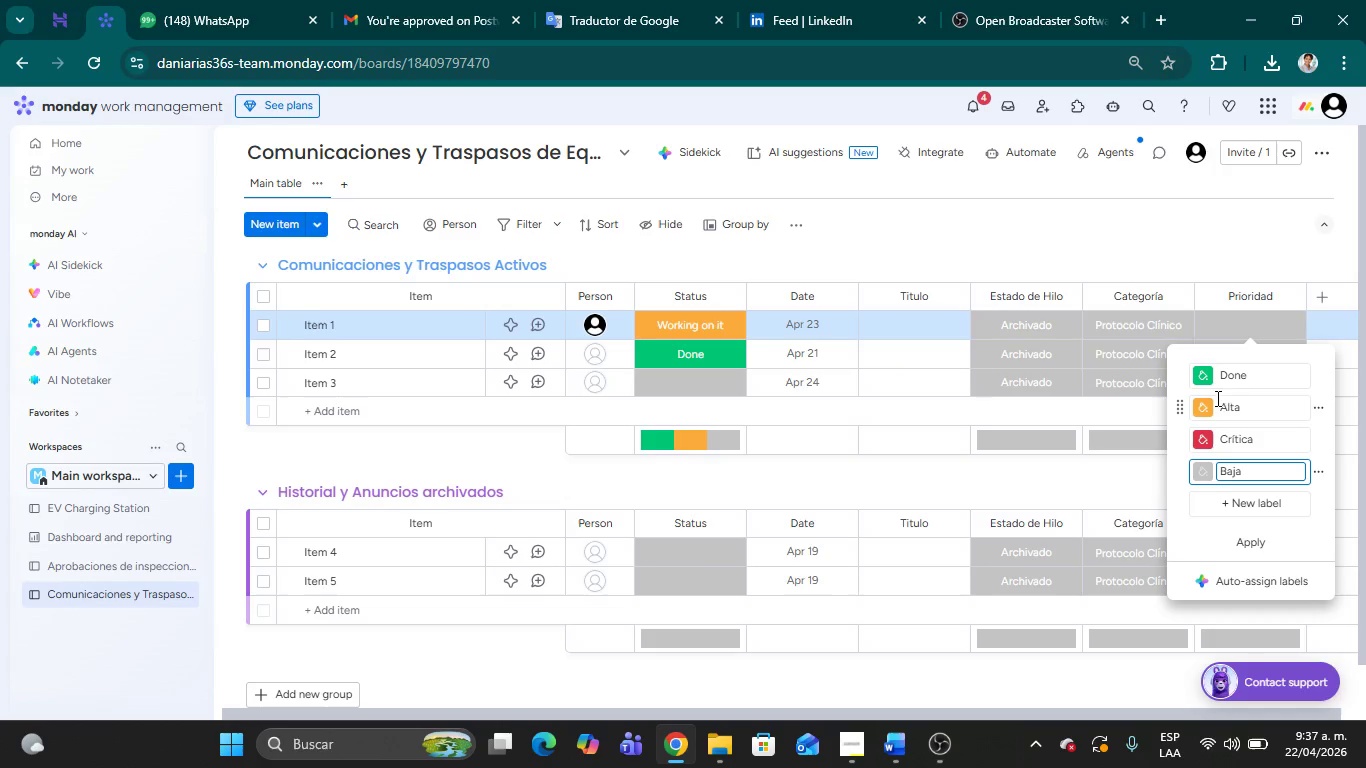 
left_click([1206, 375])
 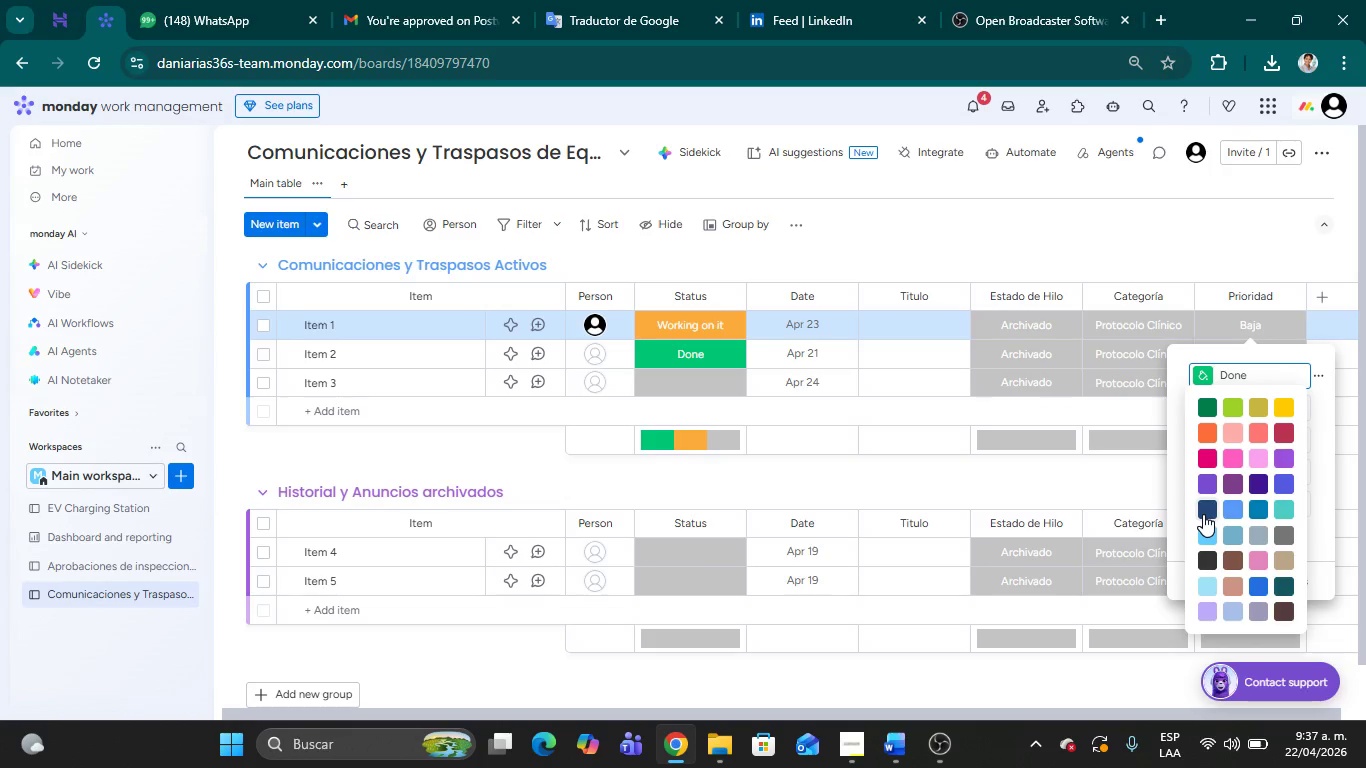 
left_click([1203, 514])
 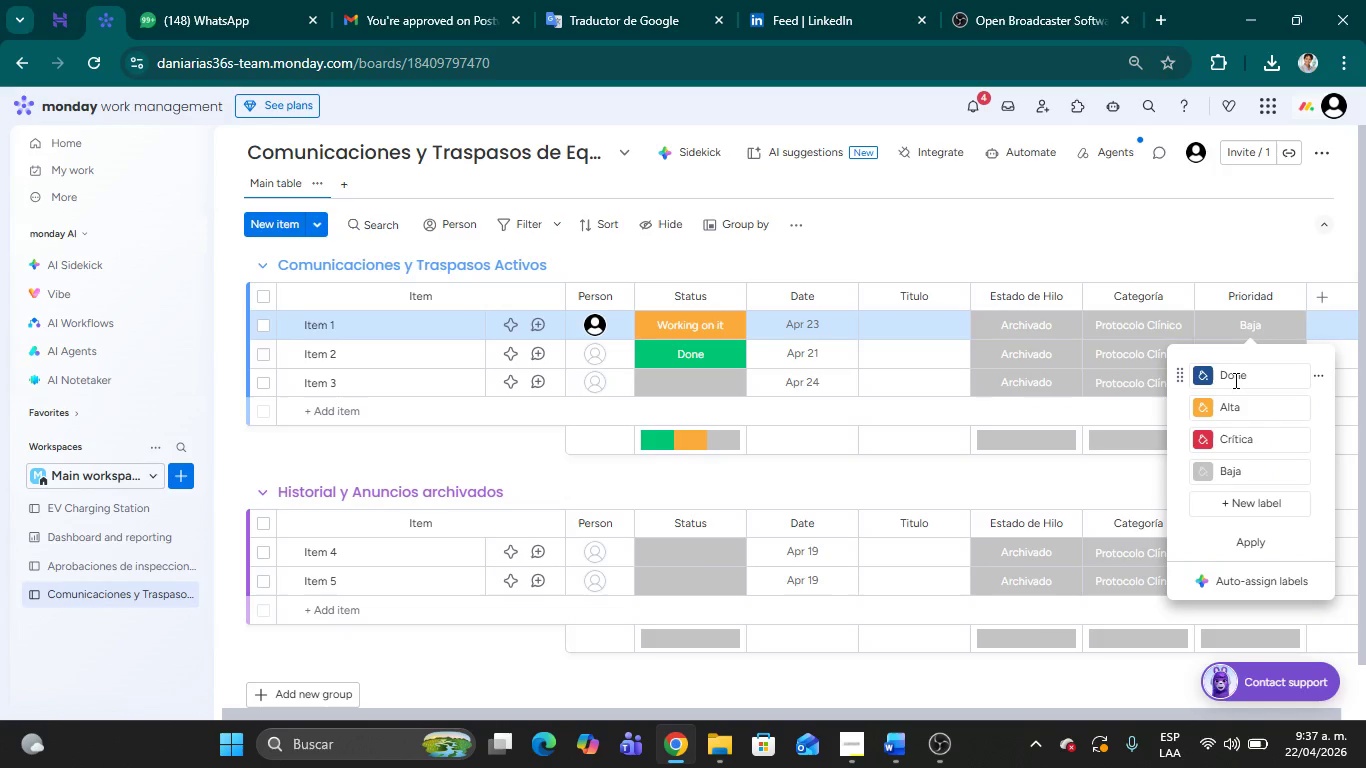 
left_click([1234, 380])
 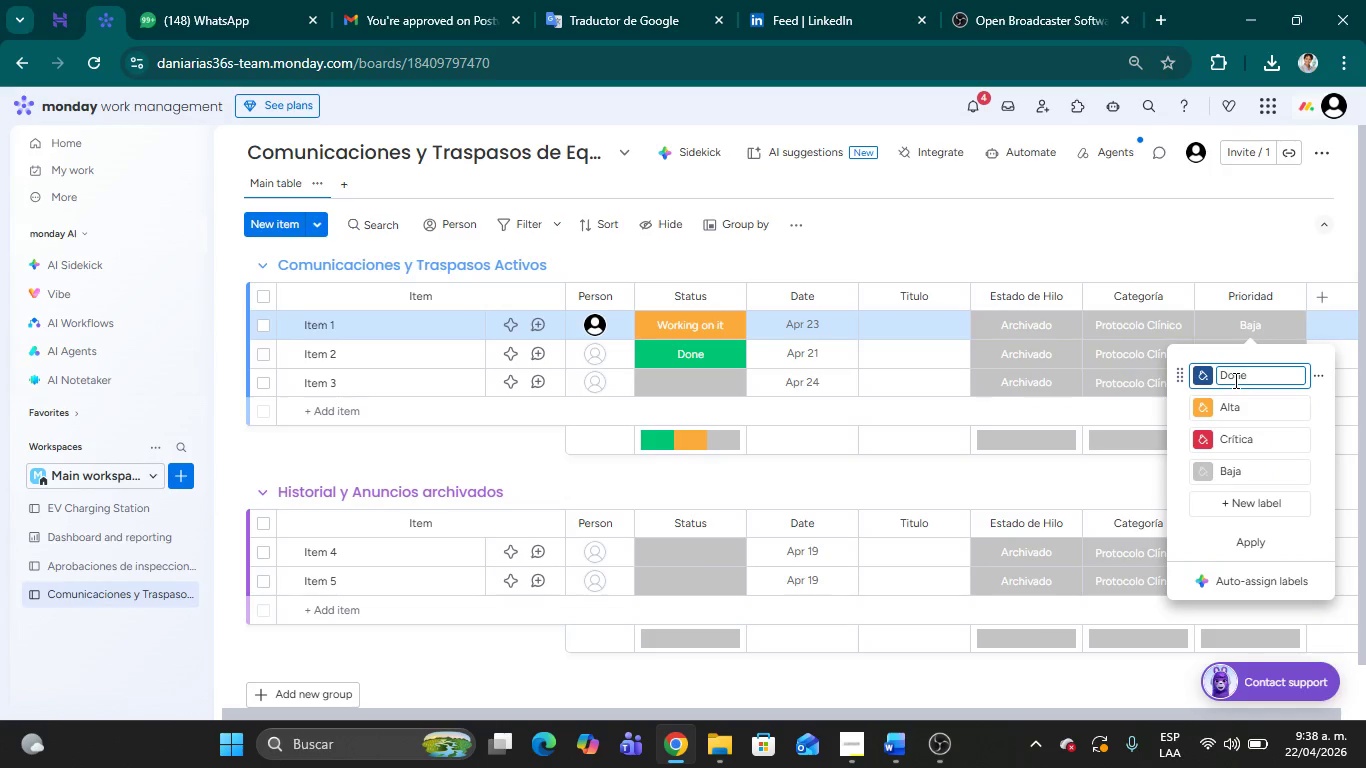 
wait(5.56)
 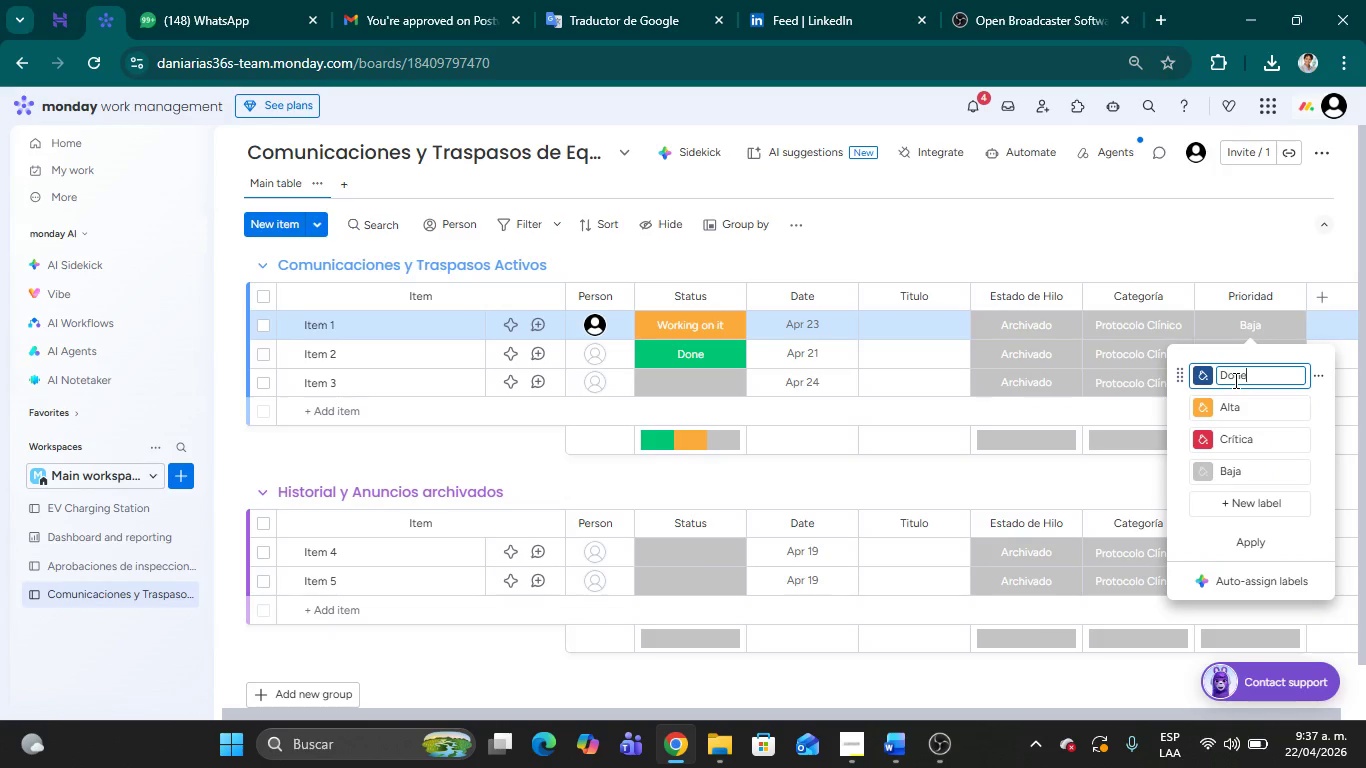 
key(Backspace)
key(Backspace)
key(Backspace)
key(Backspace)
key(Backspace)
type(Media)
 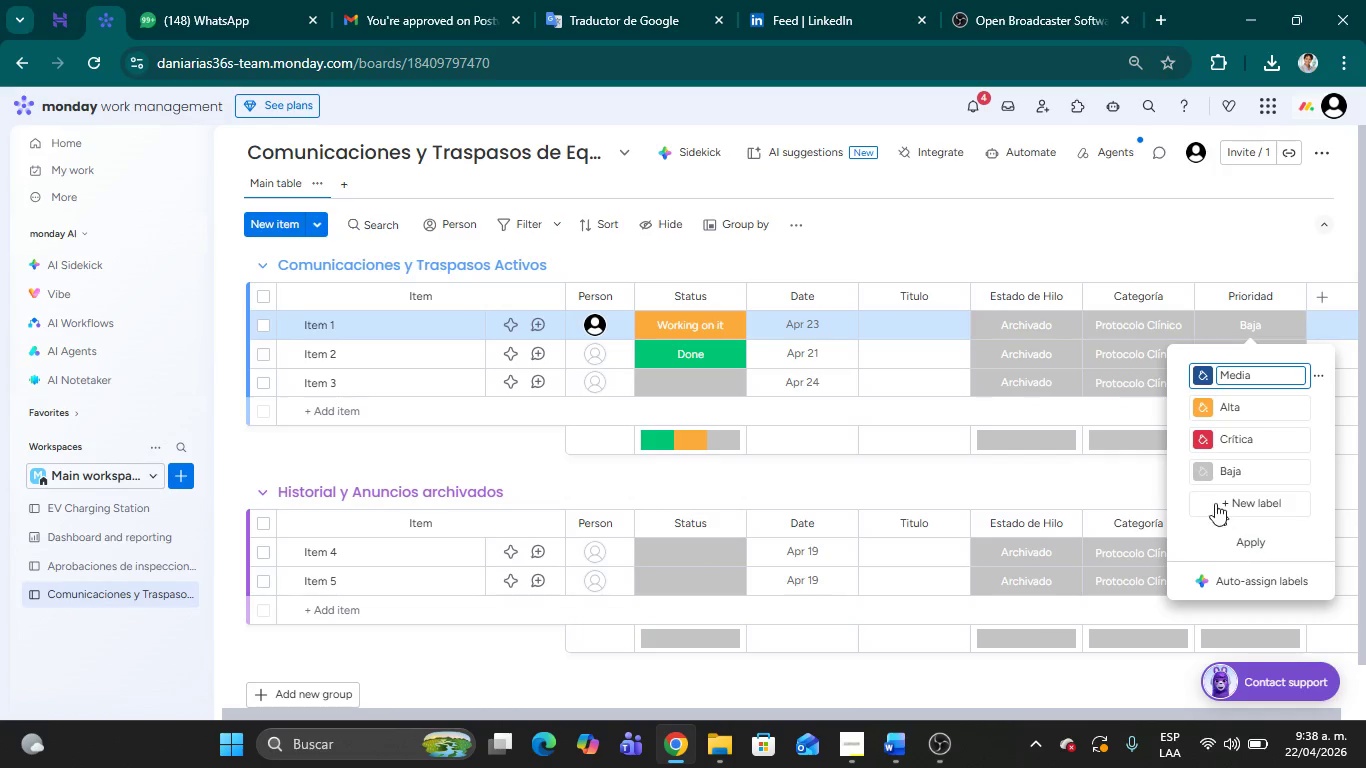 
wait(7.91)
 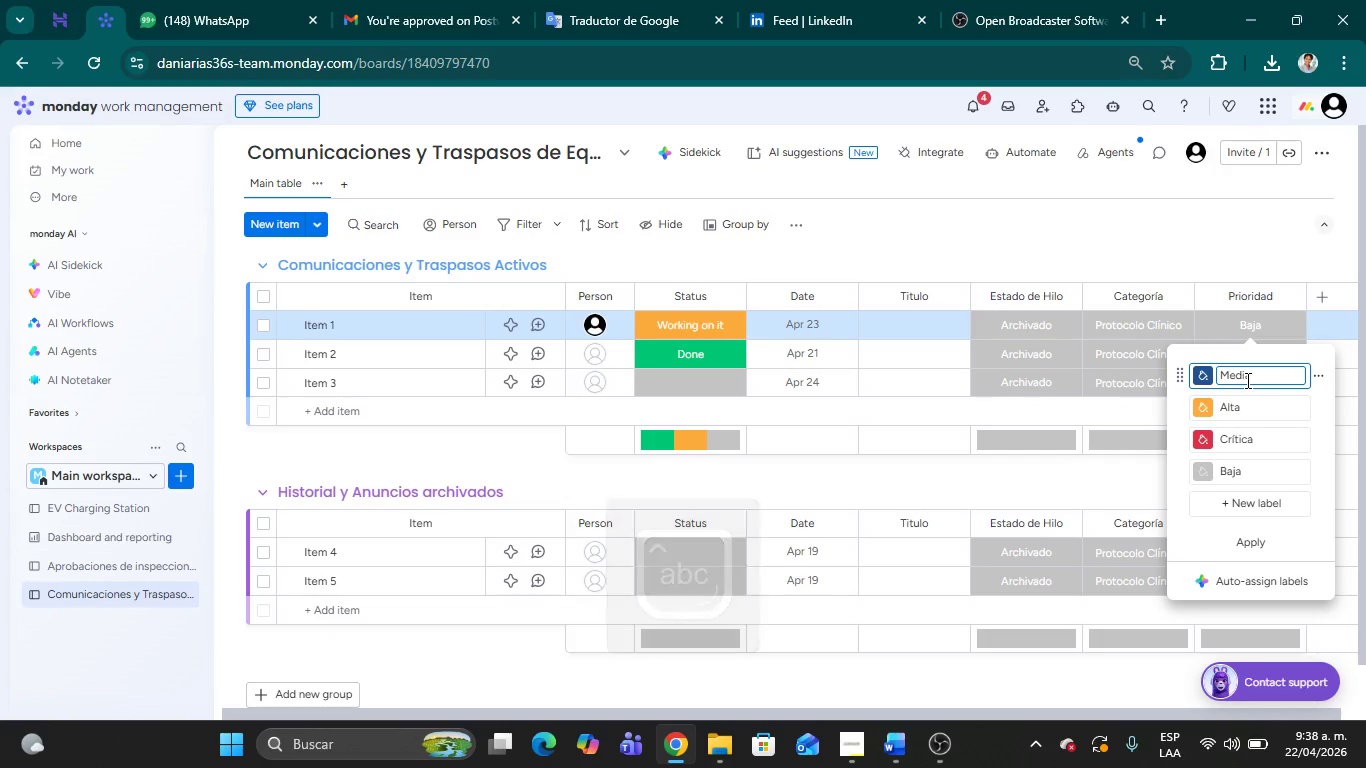 
left_click([1252, 543])
 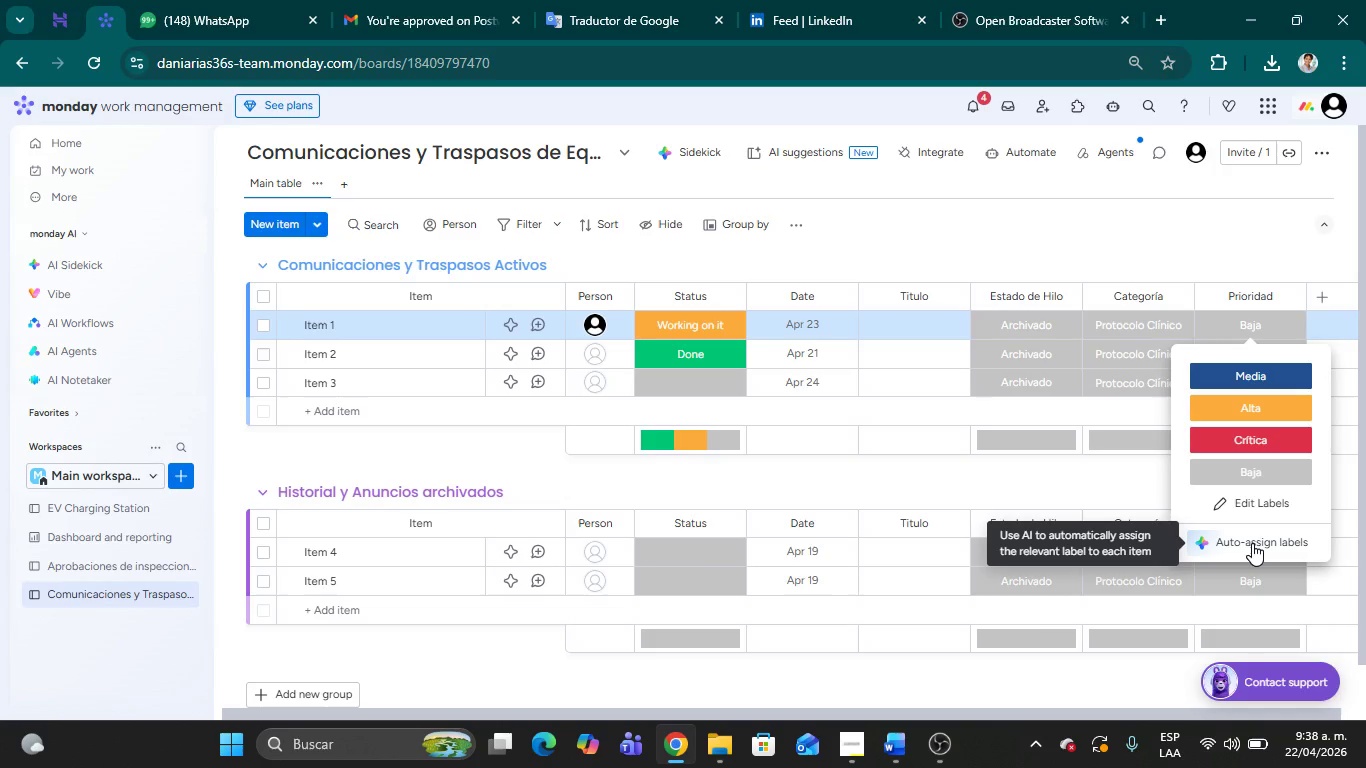 
wait(10.11)
 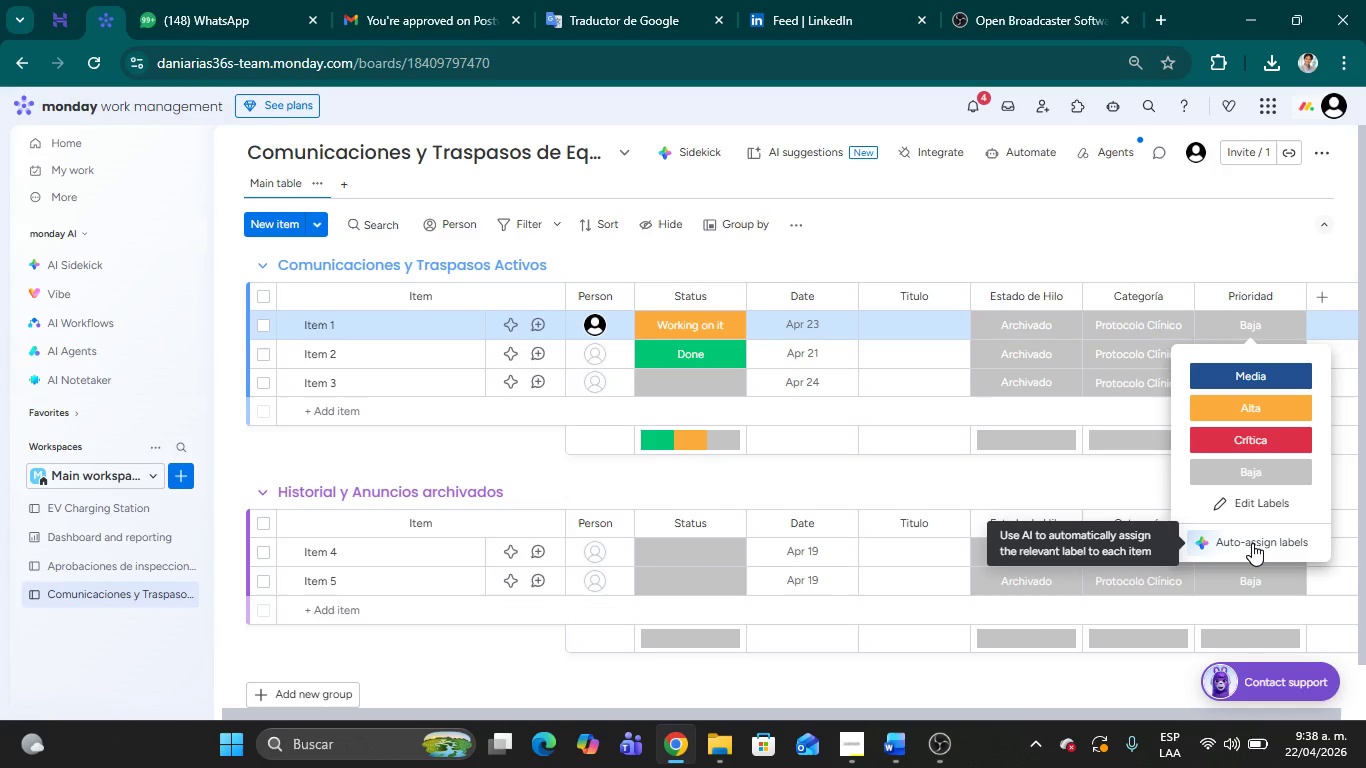 
left_click([604, 298])
 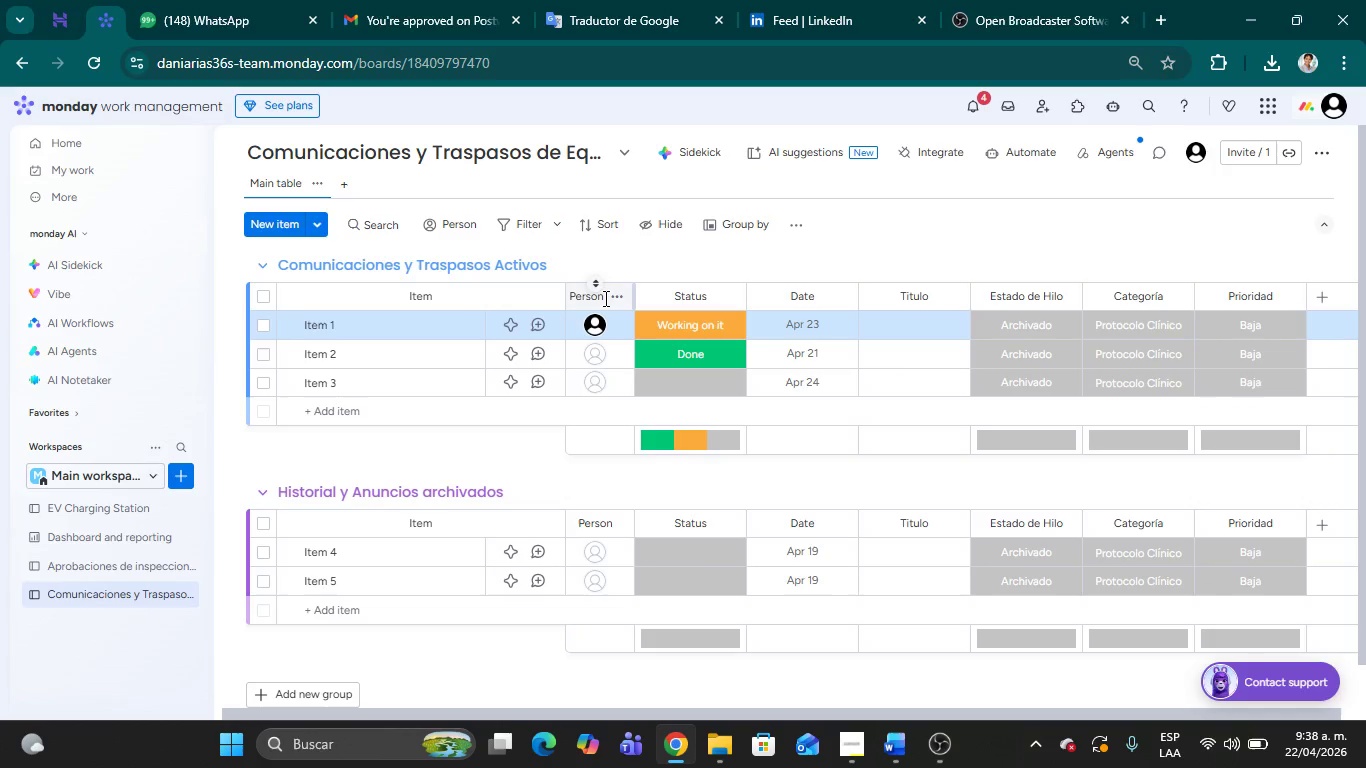 
type(as)
 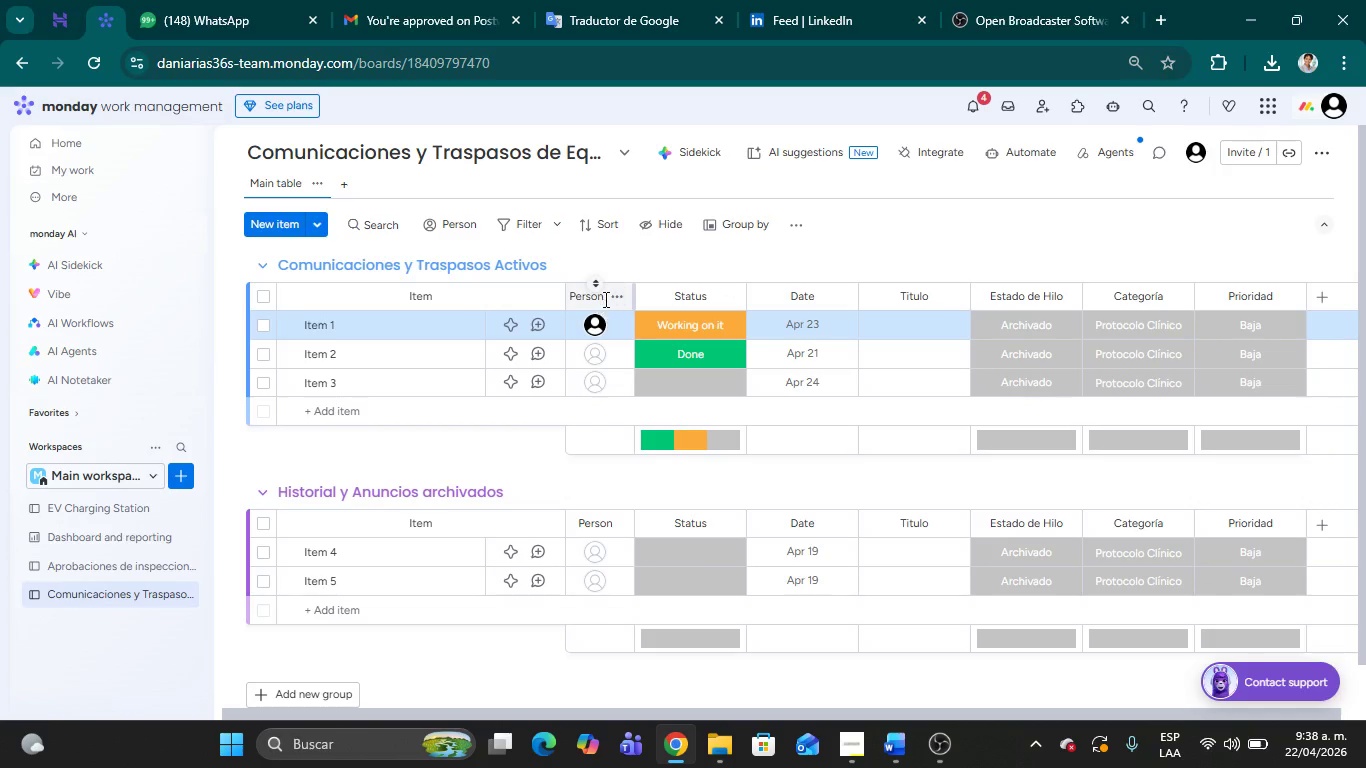 
double_click([602, 298])
 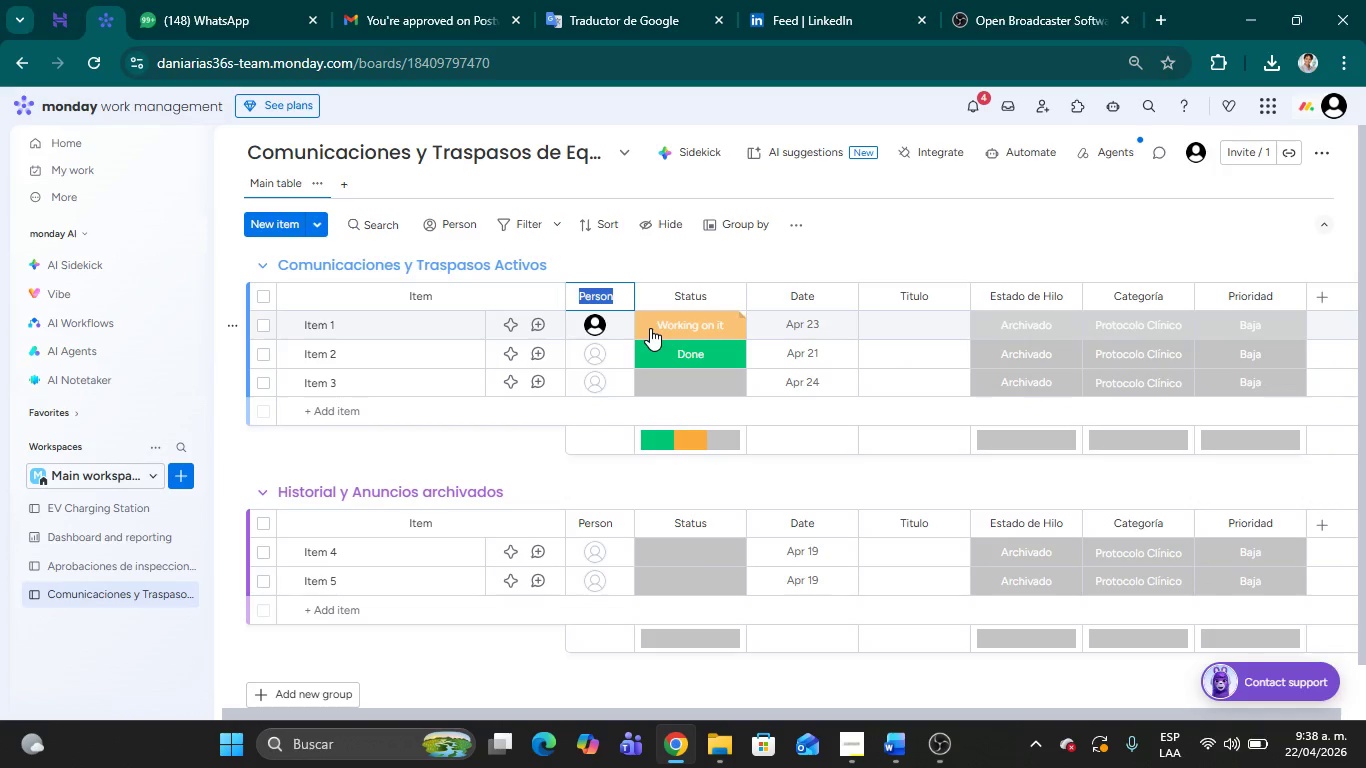 
key(ArrowRight)
 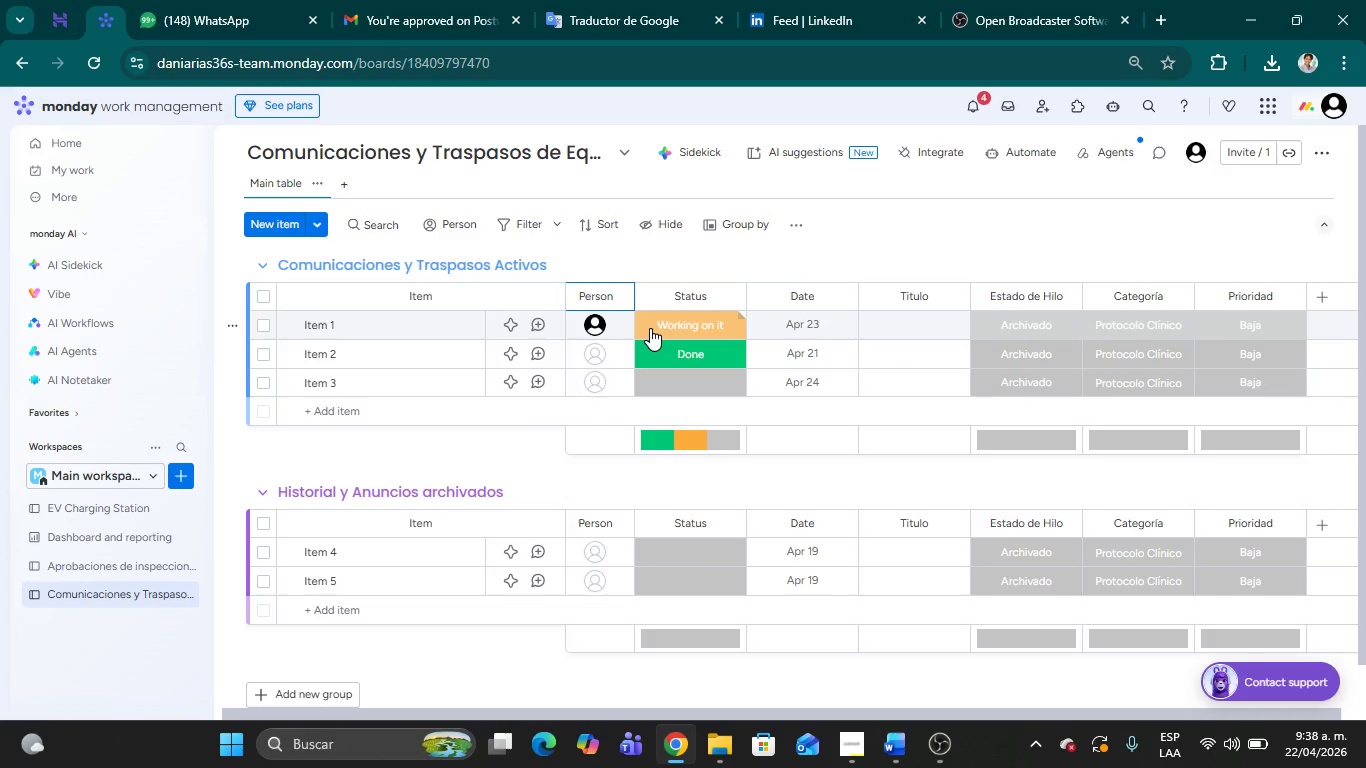 
type(as)
 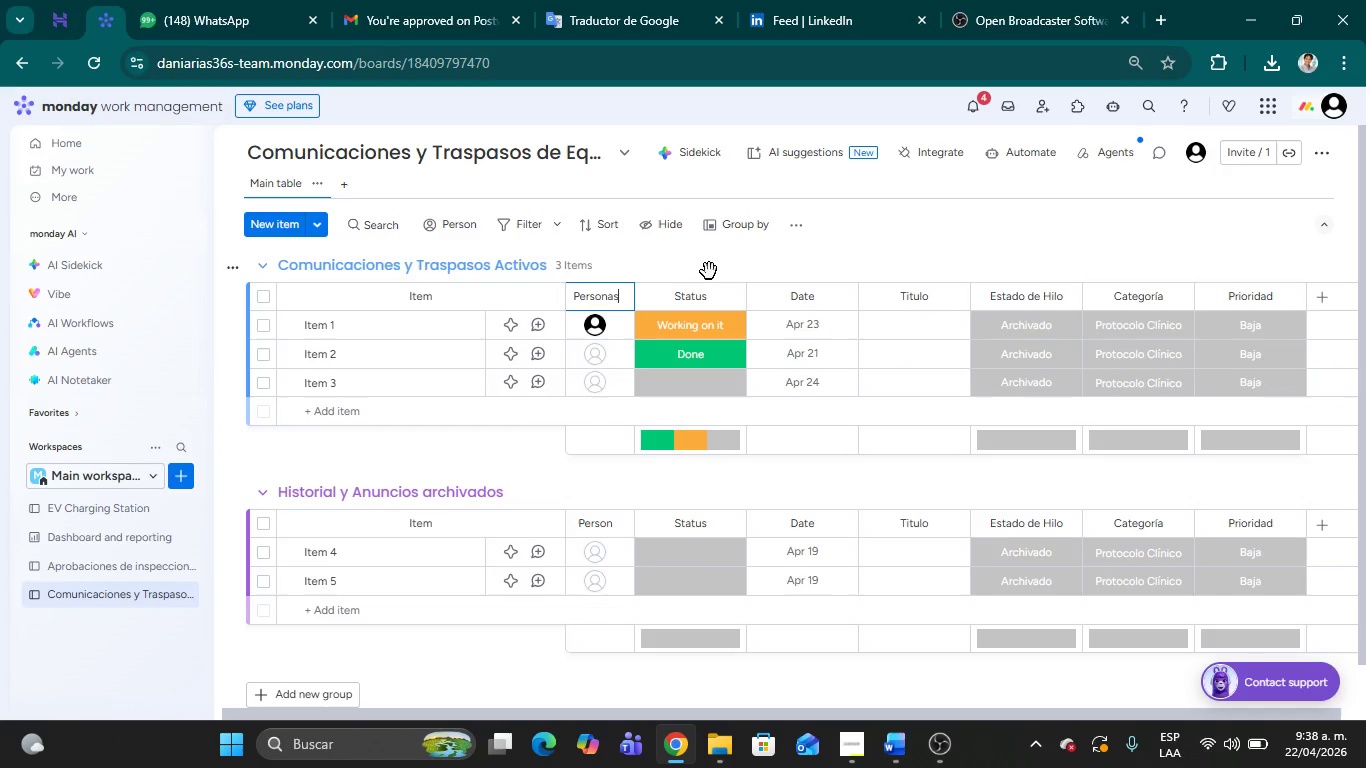 
left_click([716, 269])
 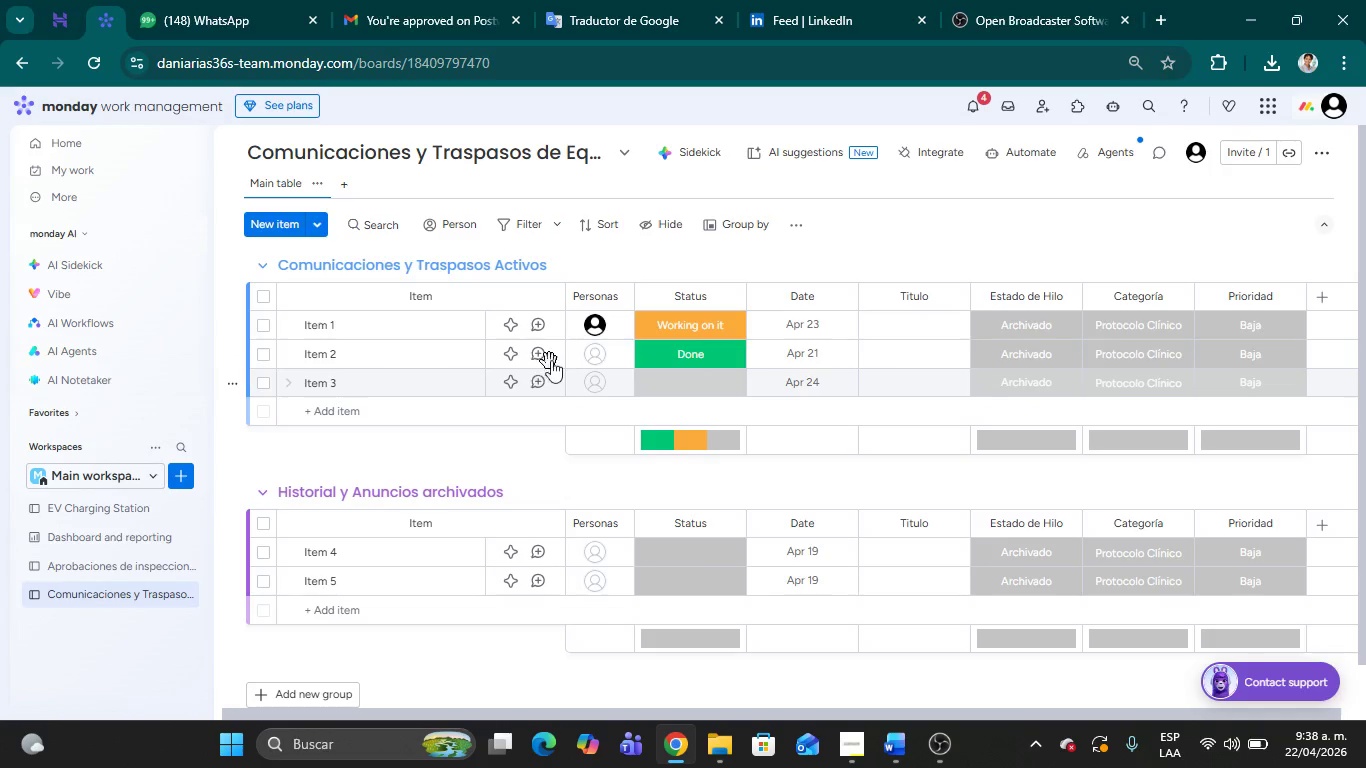 
wait(7.2)
 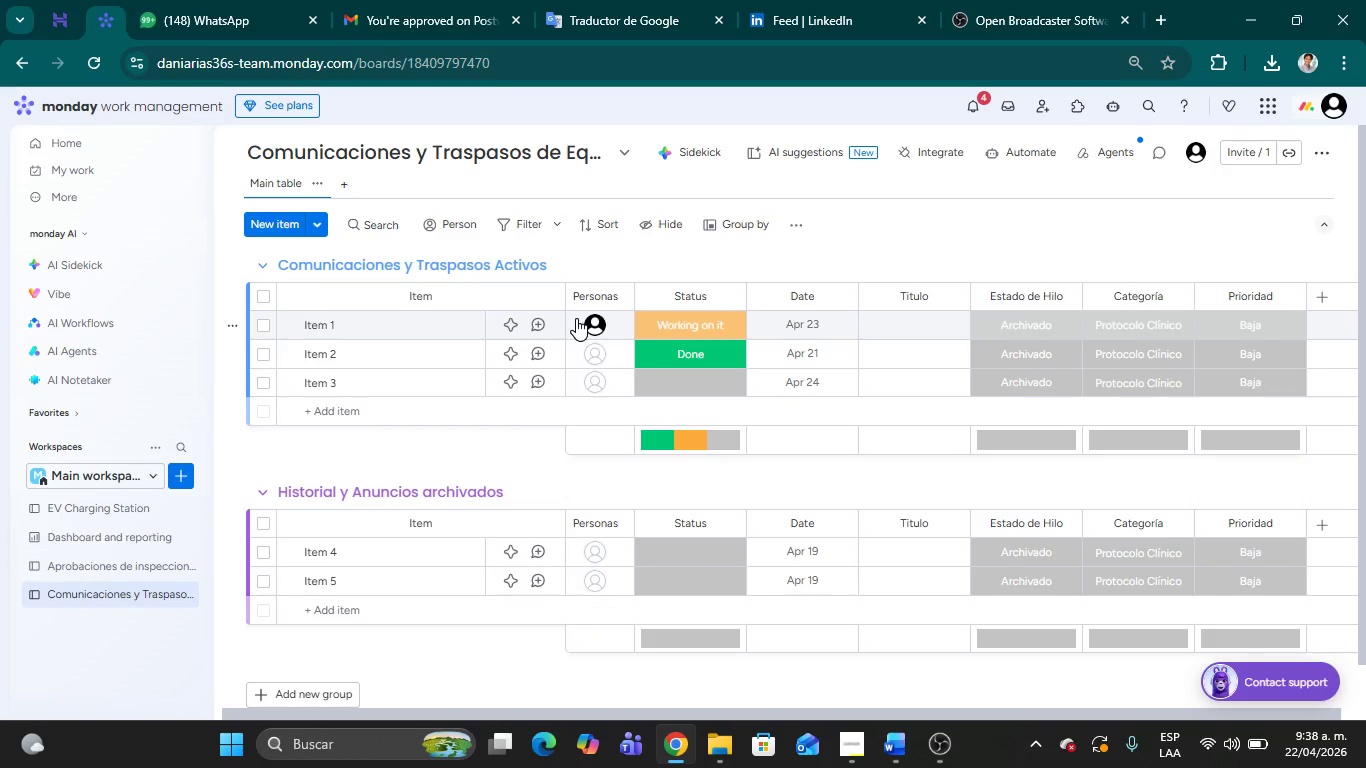 
left_click([591, 297])
 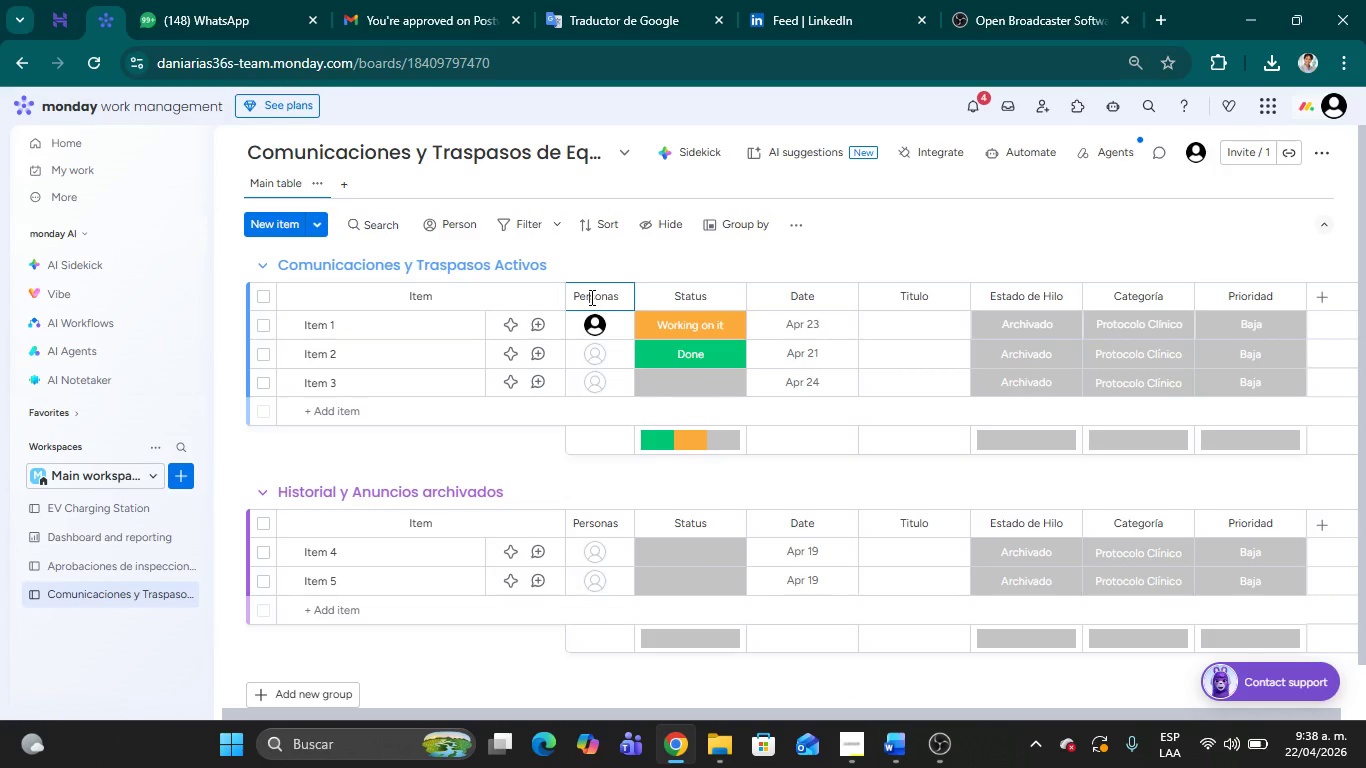 
double_click([590, 297])
 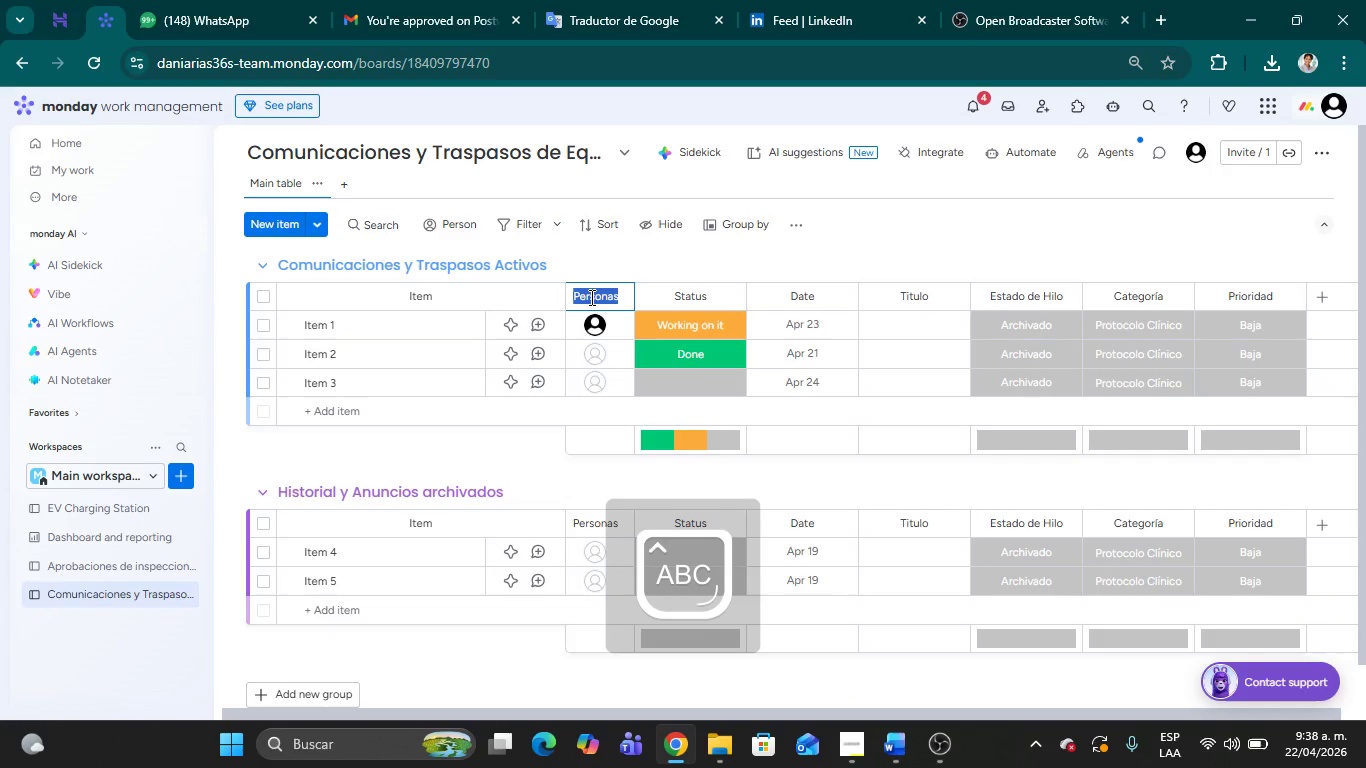 
type(Responsable)
 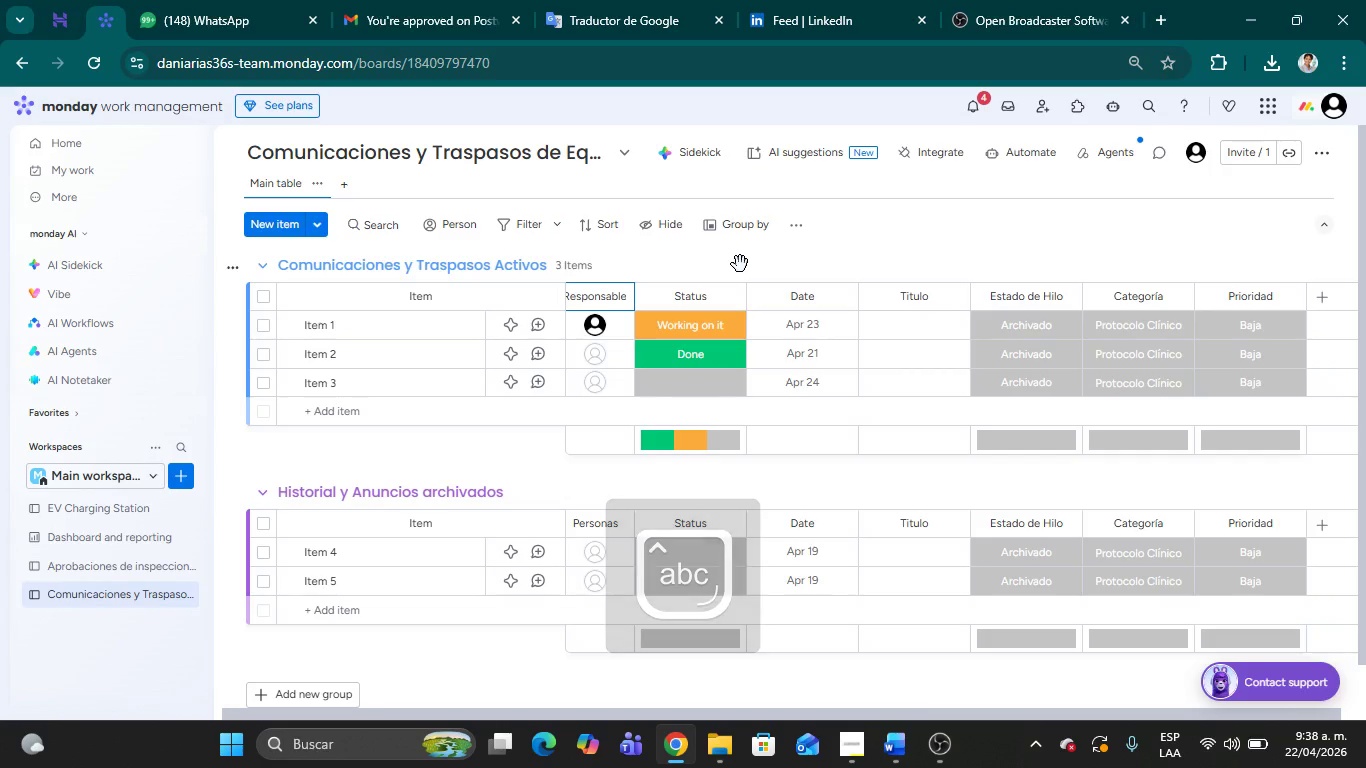 
left_click([740, 264])
 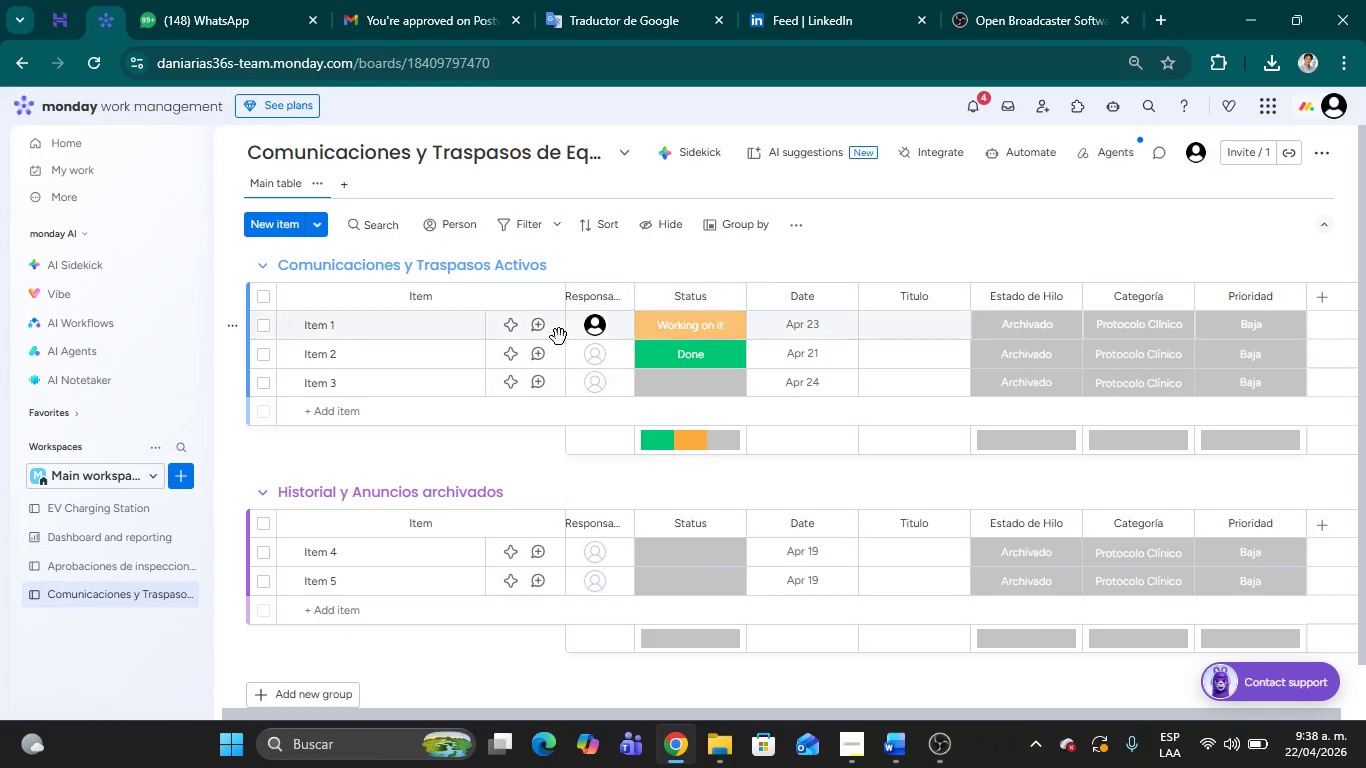 
mouse_move([603, 295])
 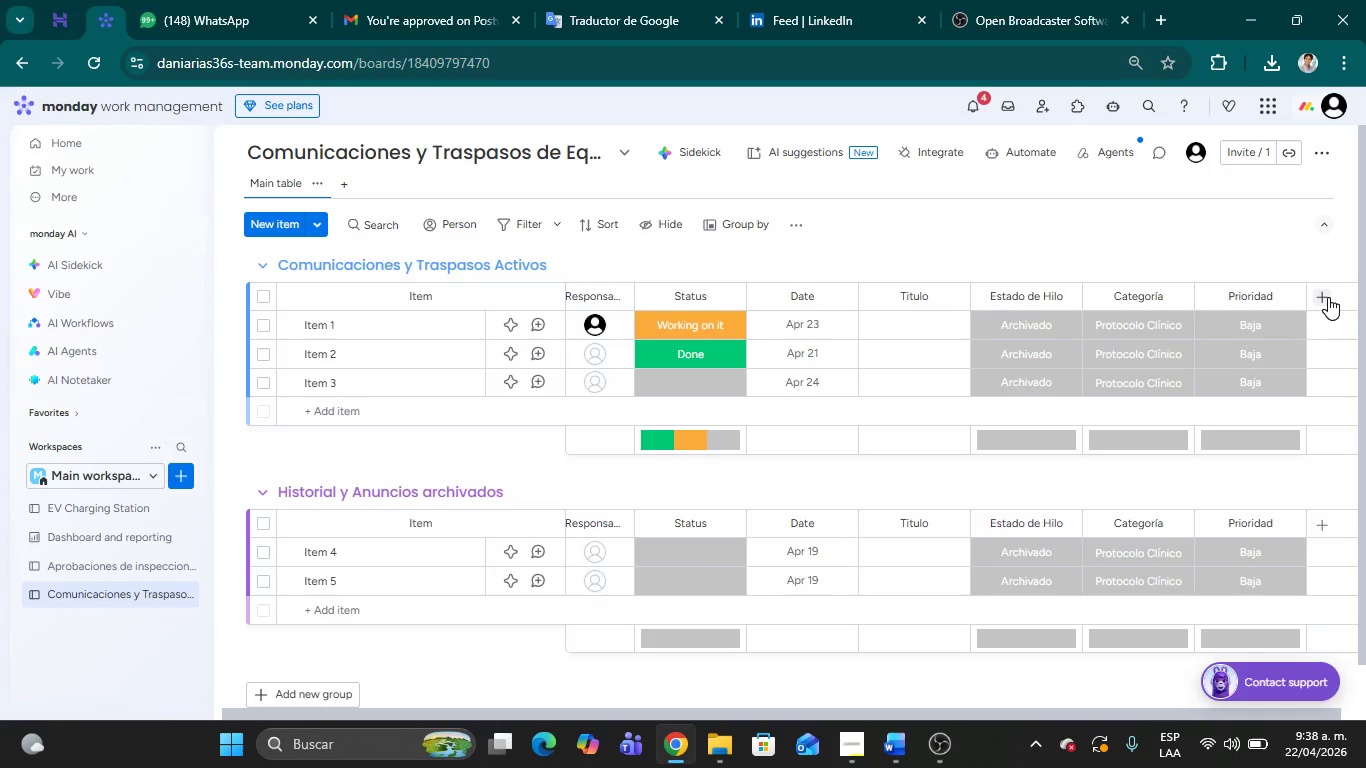 
left_click([1328, 297])
 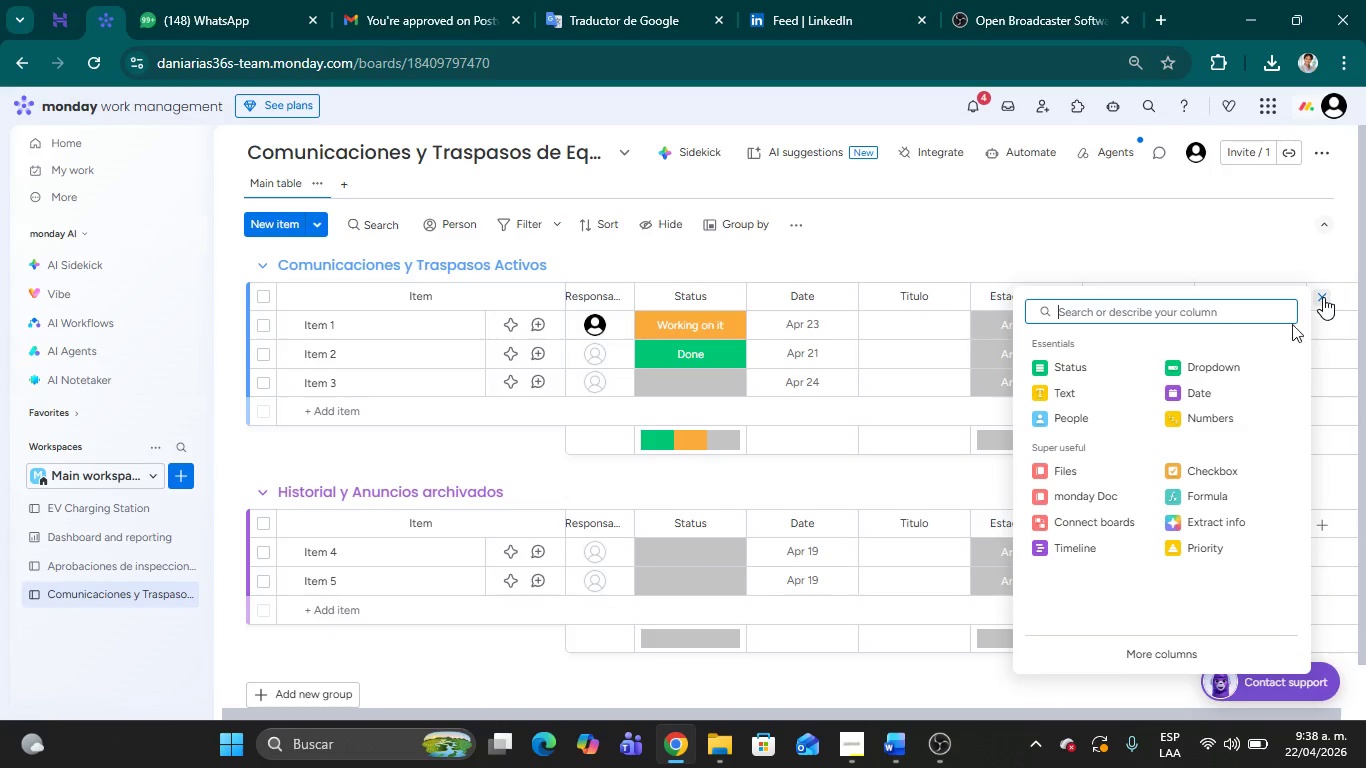 
left_click([1059, 416])
 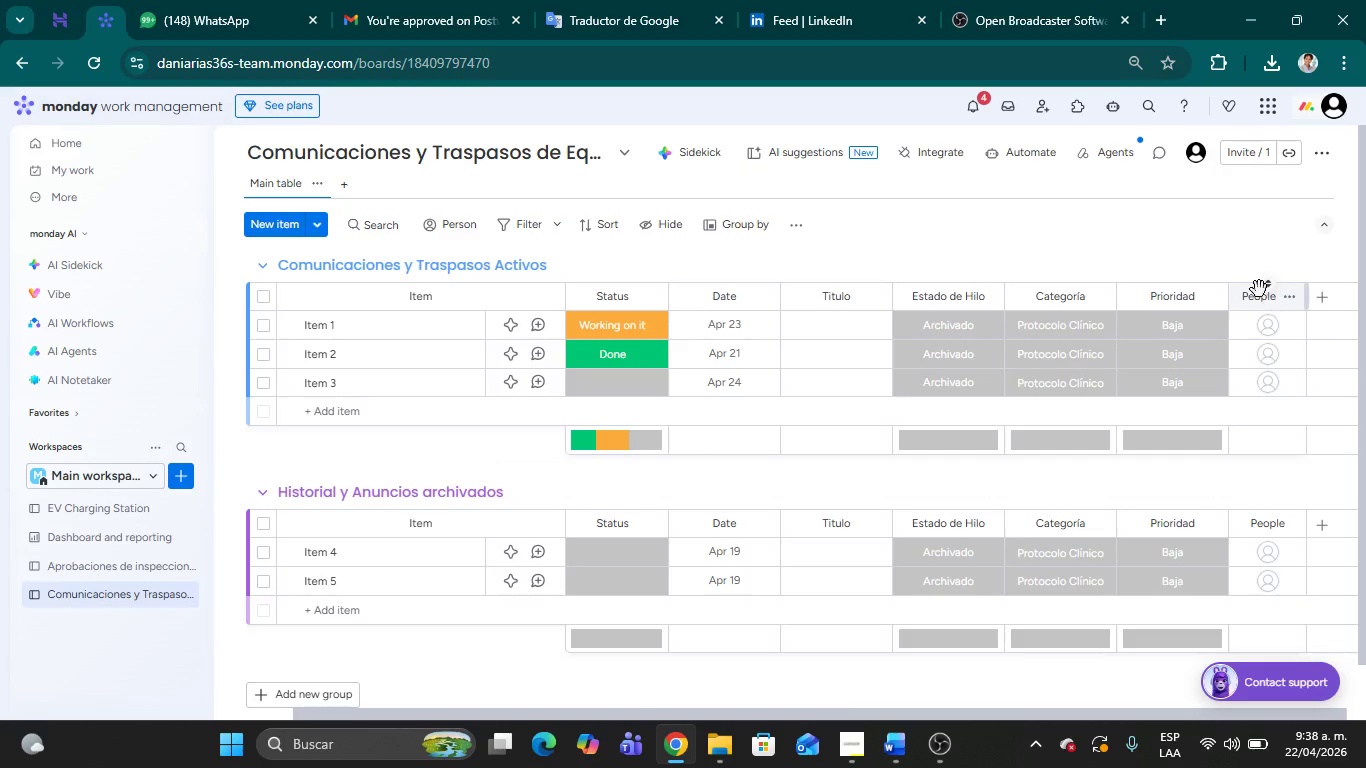 
double_click([1250, 296])
 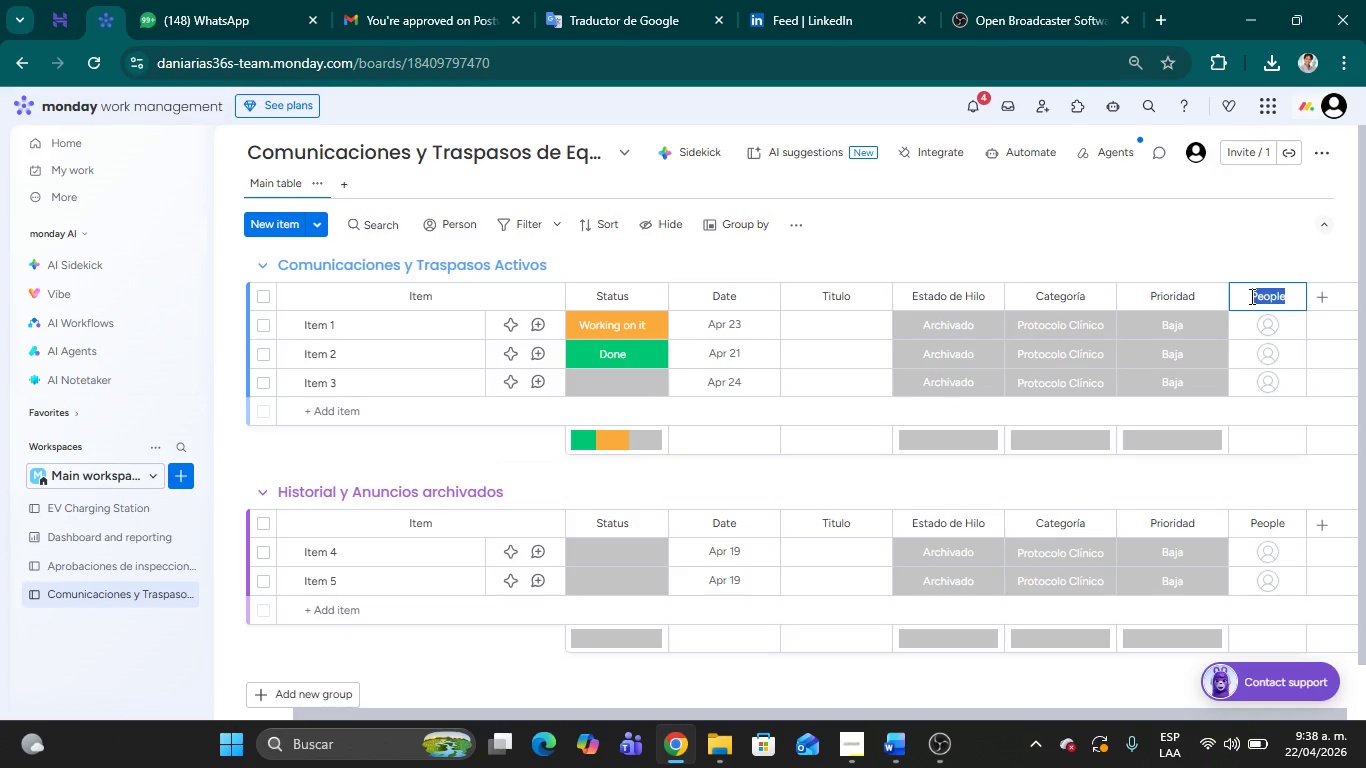 
type(Respn)
key(Backspace)
key(Backspace)
type(ponsable)
 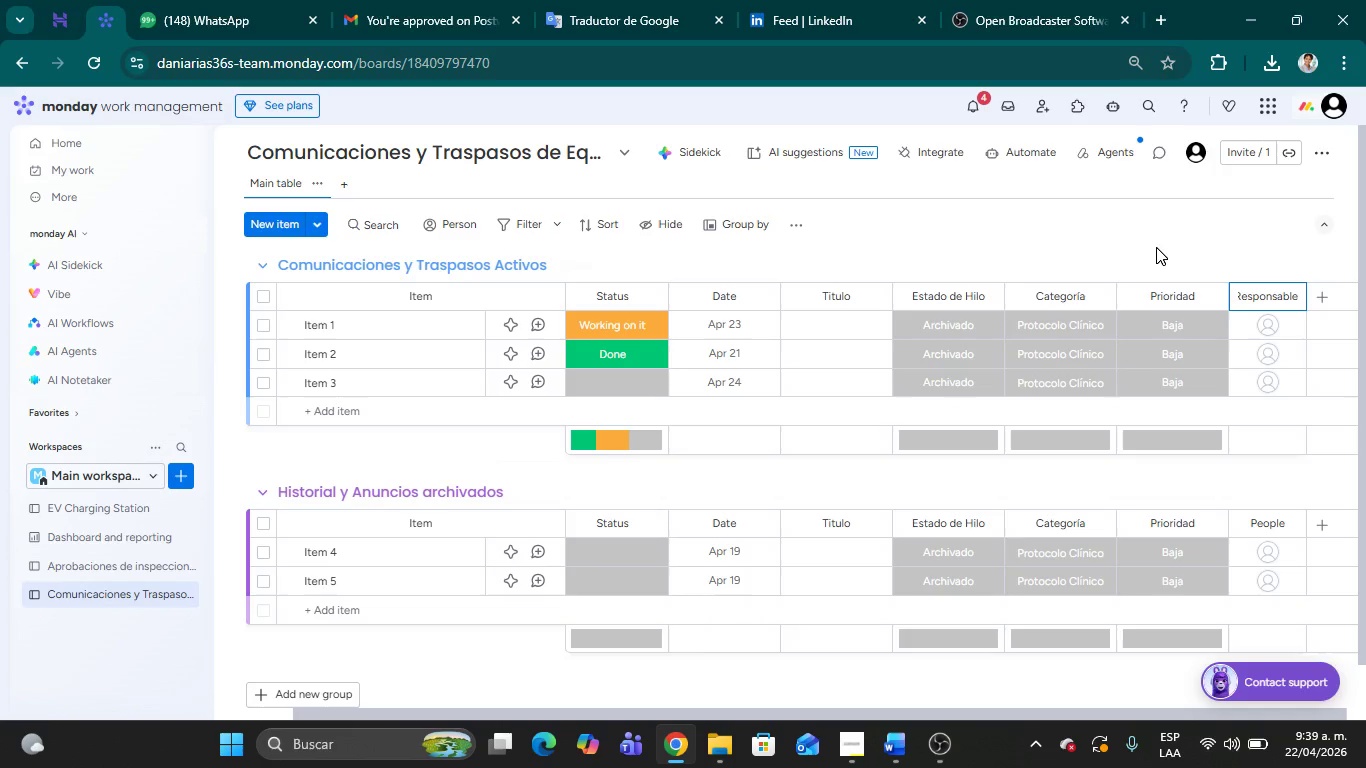 
left_click([1156, 247])
 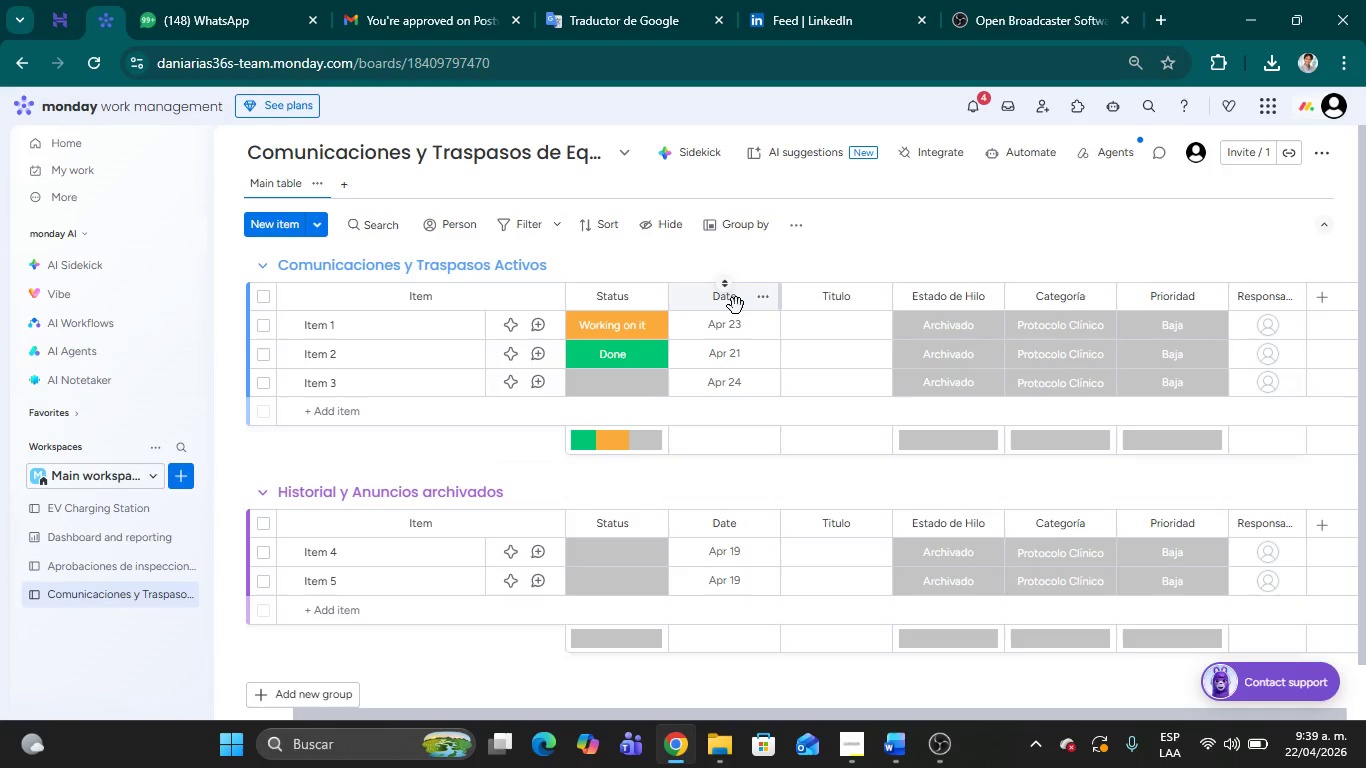 
wait(36.27)
 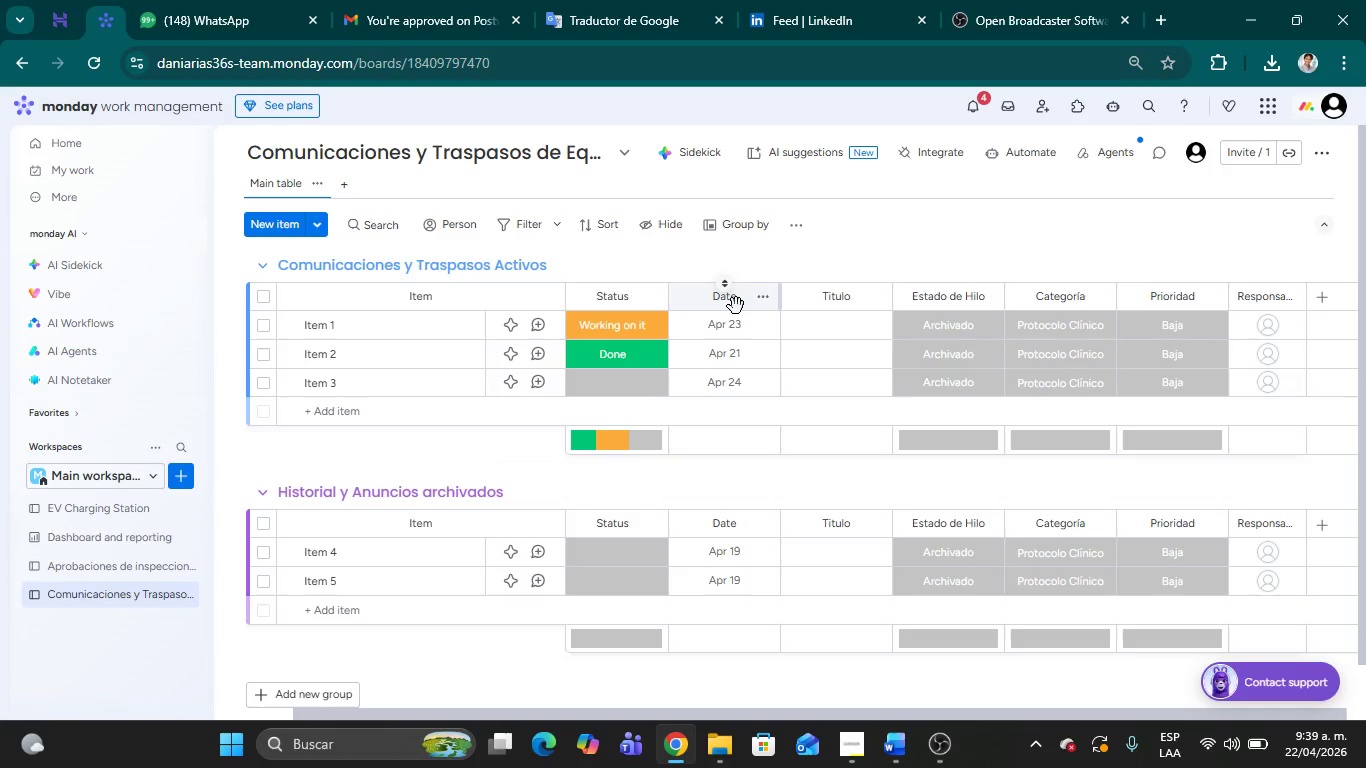 
left_click([1320, 300])
 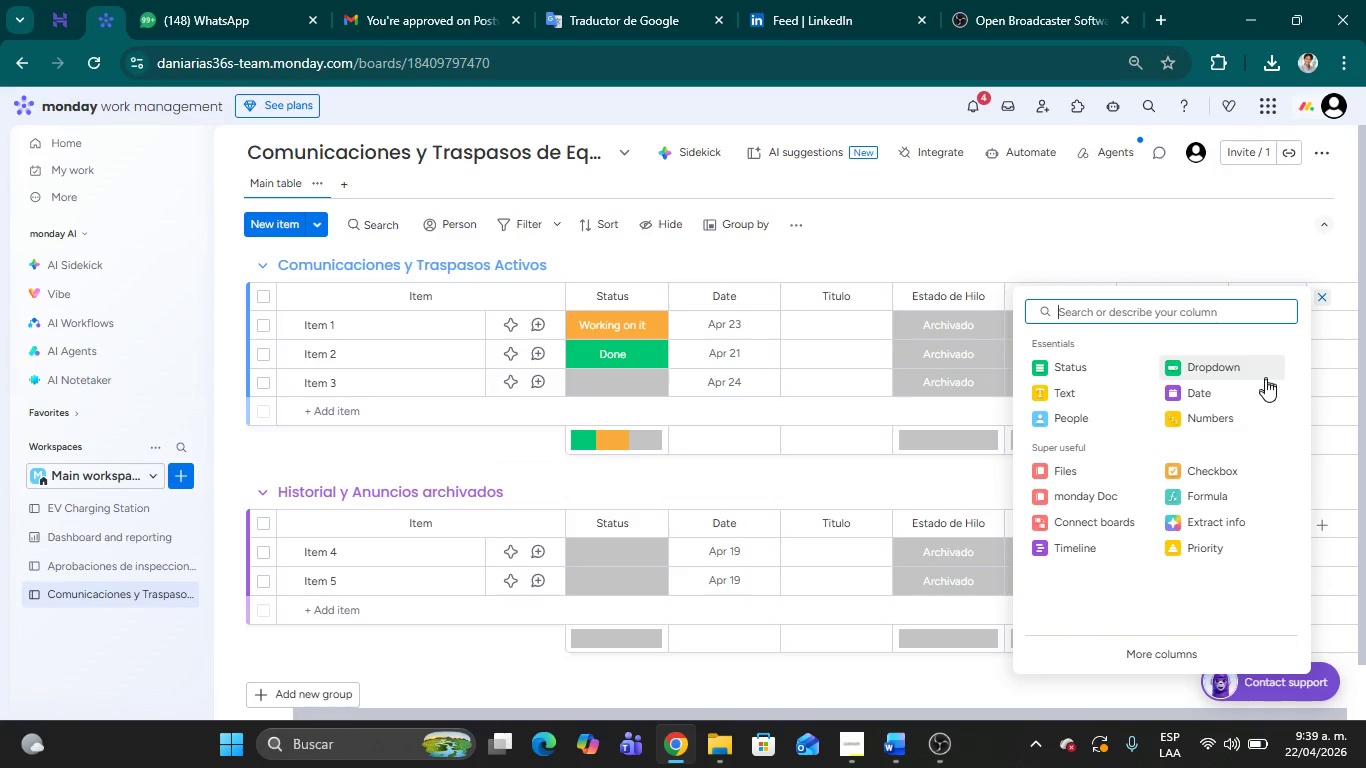 
wait(5.52)
 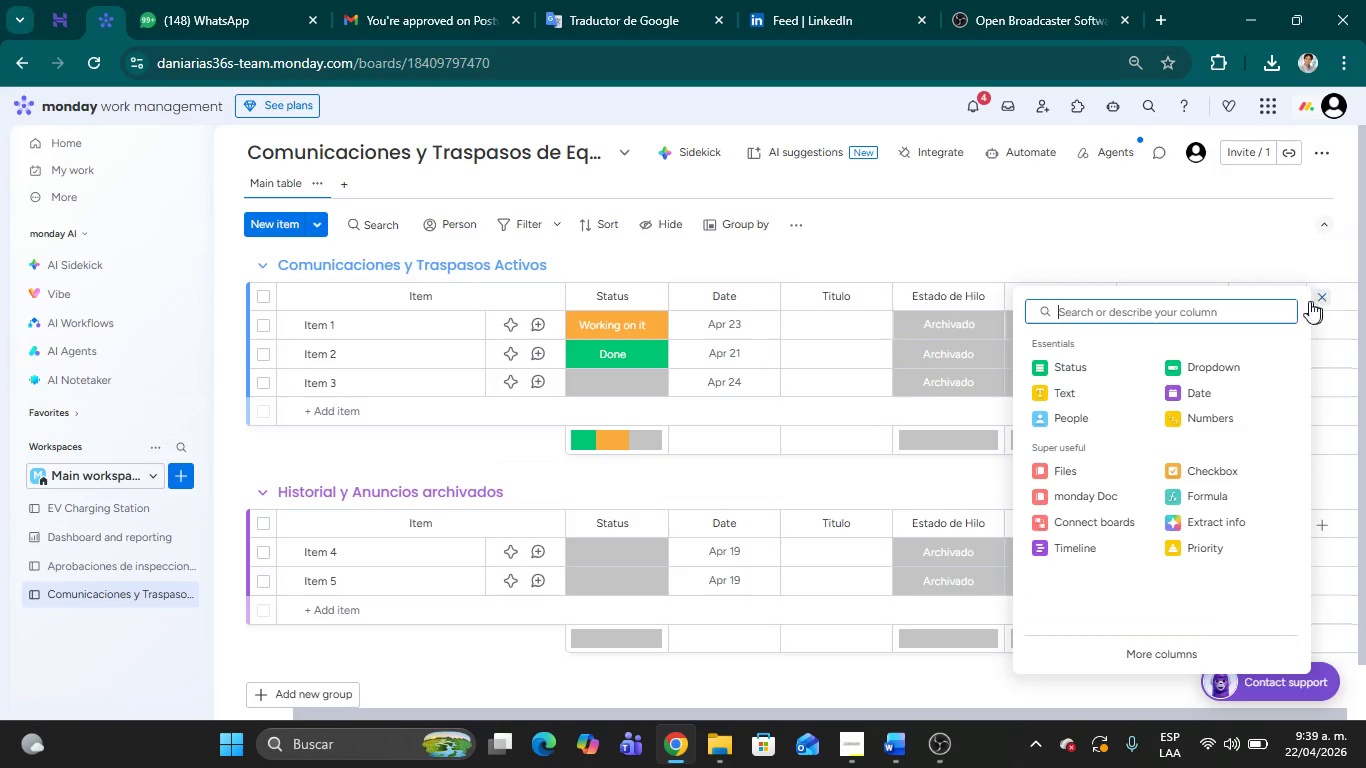 
left_click([1054, 470])
 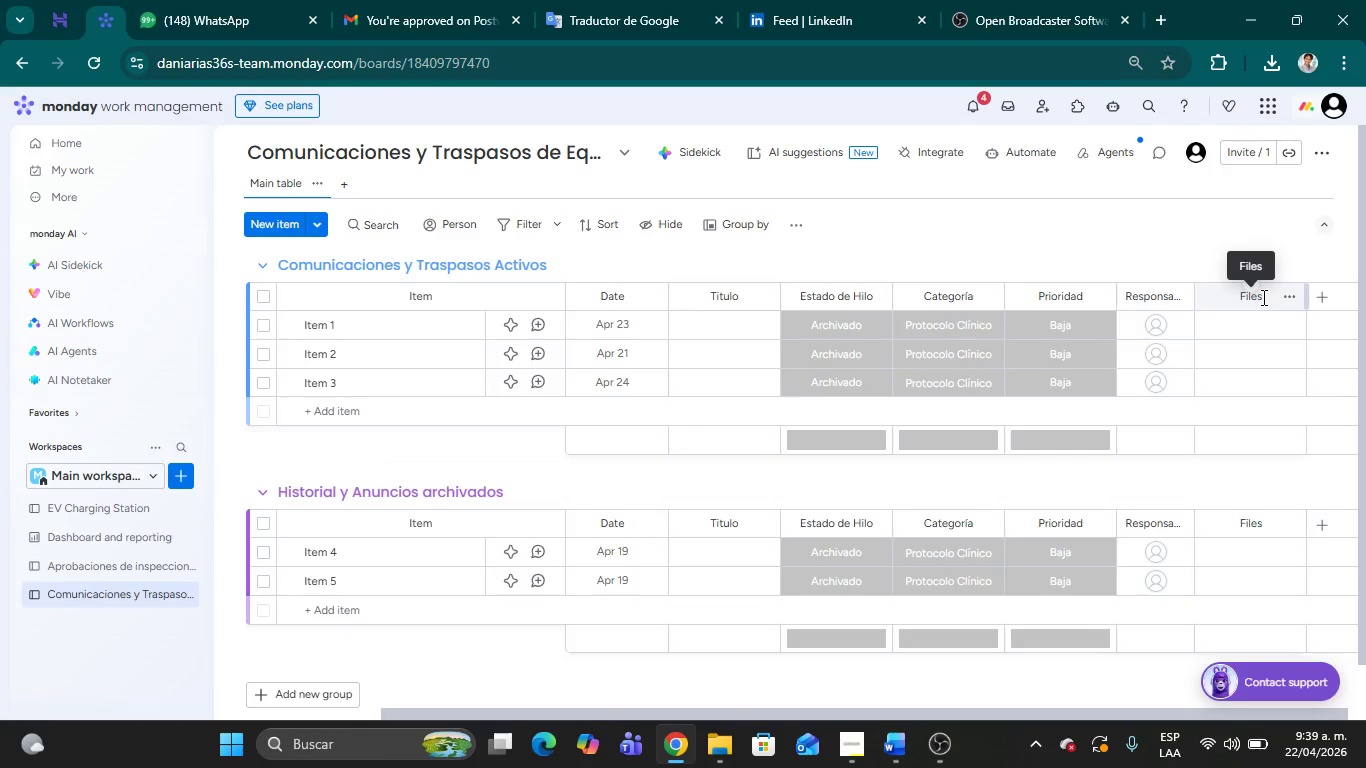 
wait(5.27)
 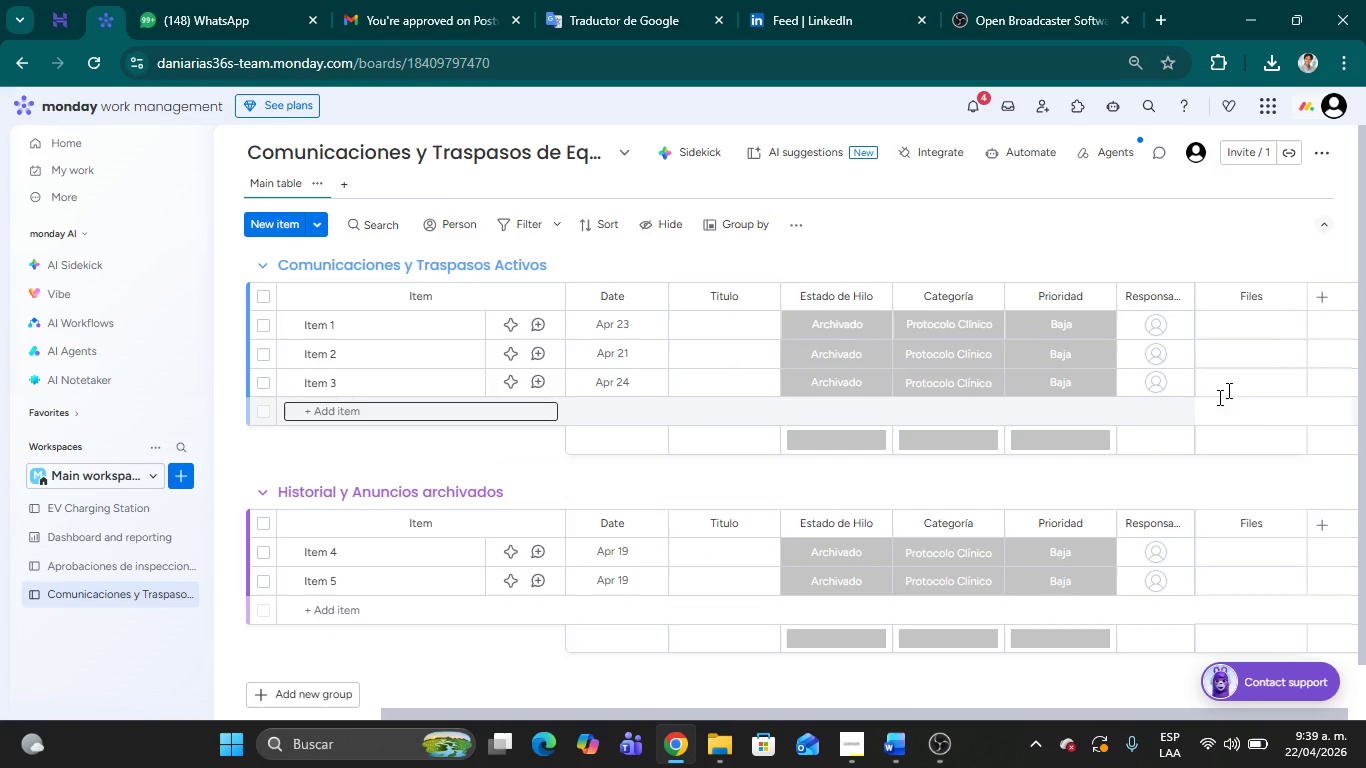 
left_click([1262, 297])
 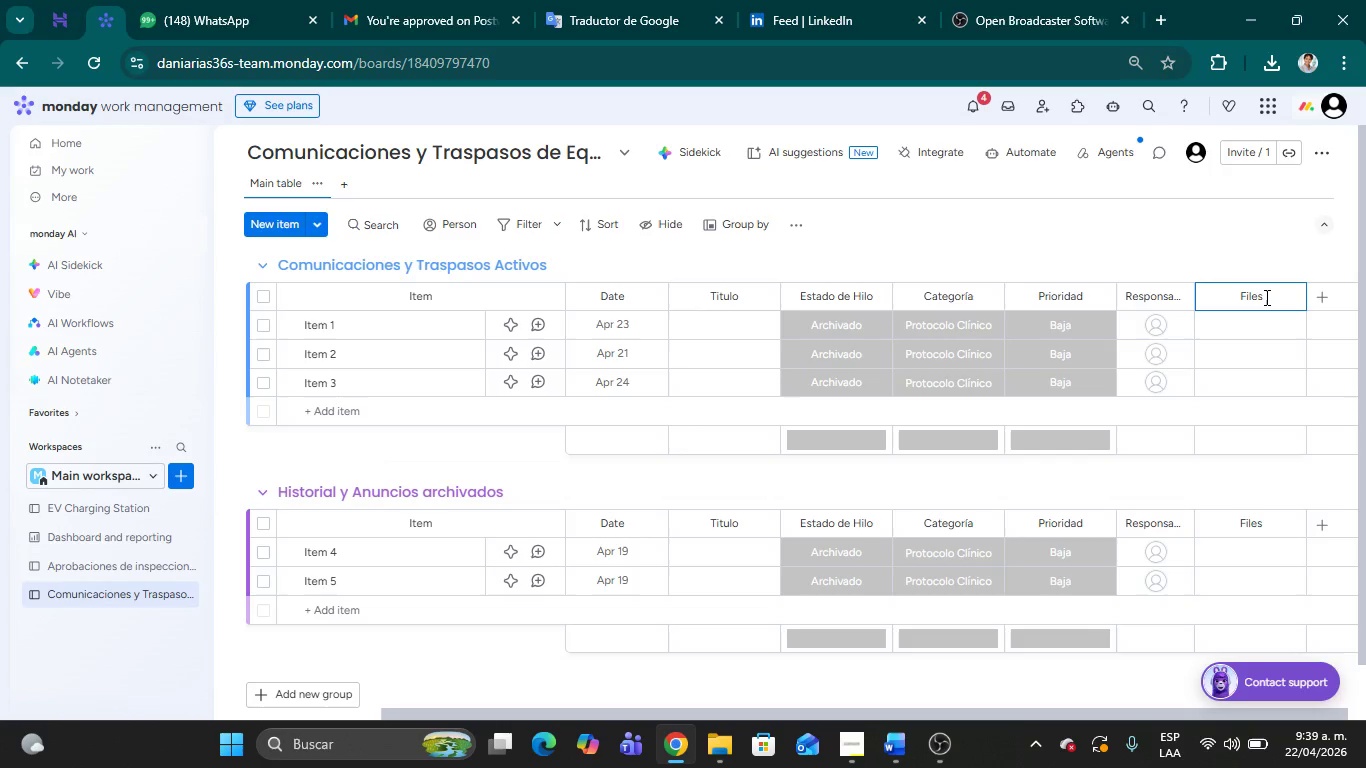 
key(Backspace)
key(Backspace)
key(Backspace)
key(Backspace)
key(Backspace)
key(Backspace)
type(Archivos)
 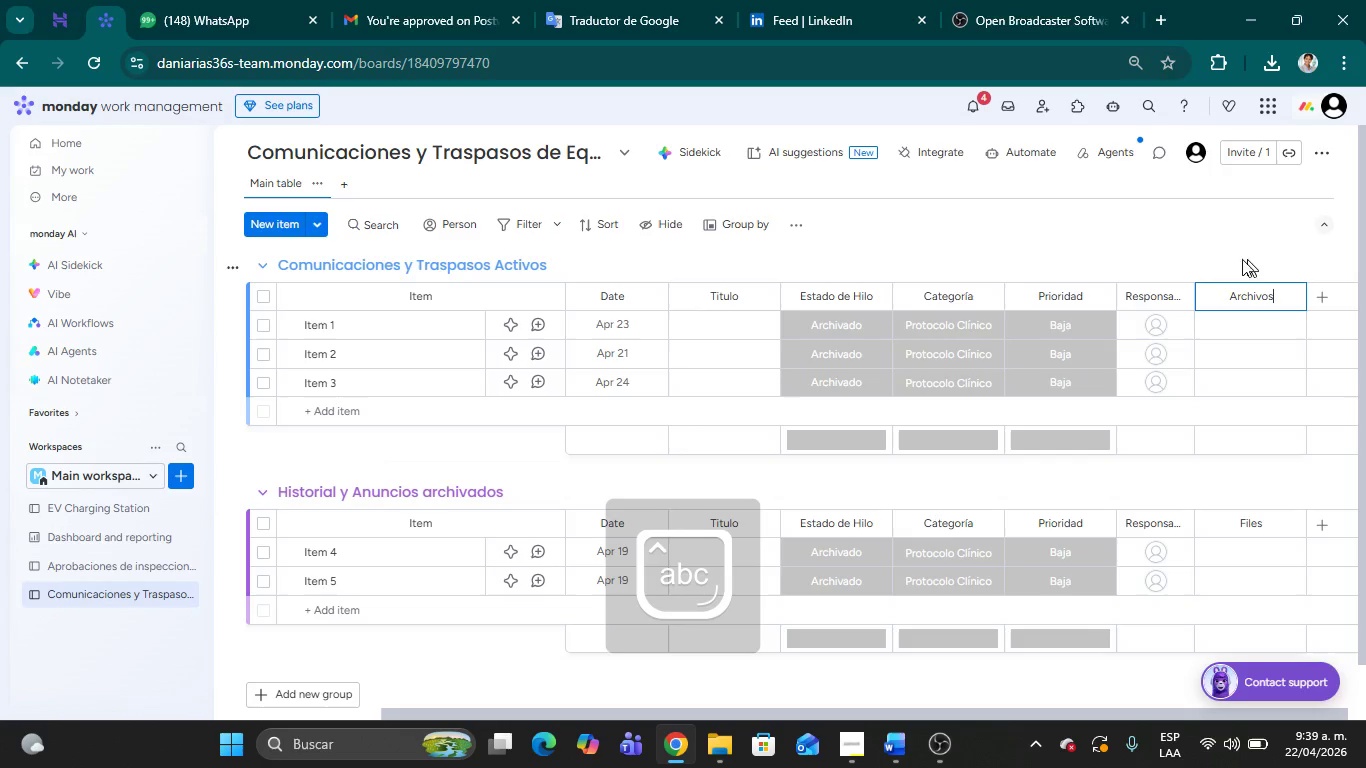 
left_click([1230, 257])
 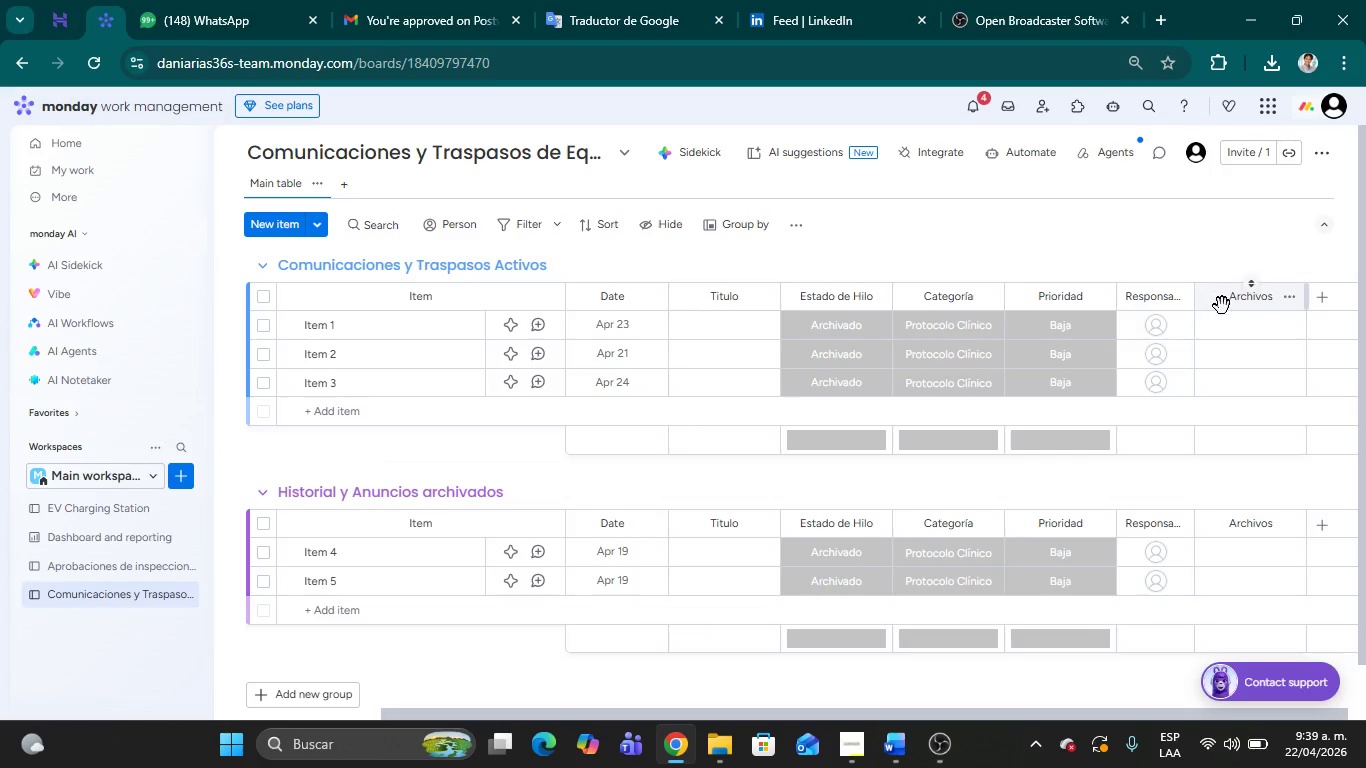 
left_click([1321, 300])
 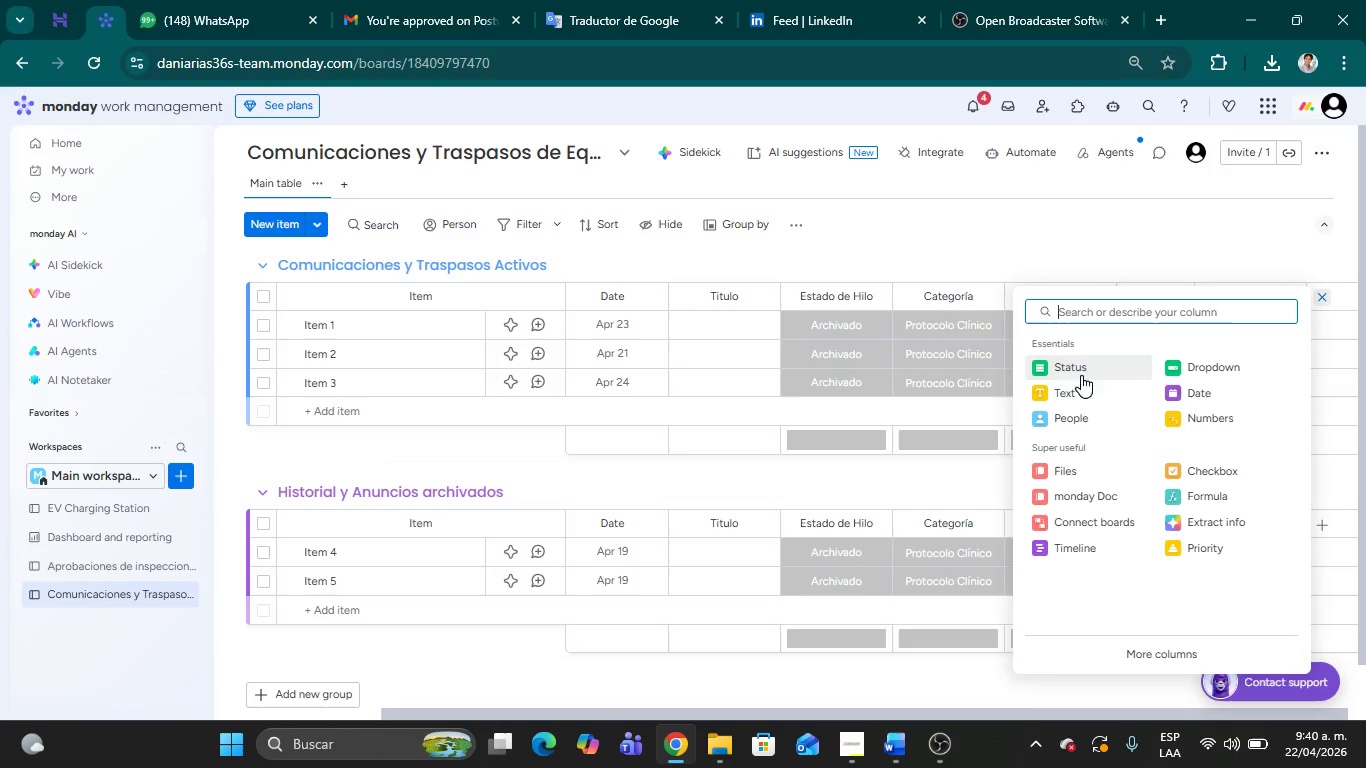 
left_click([1078, 392])
 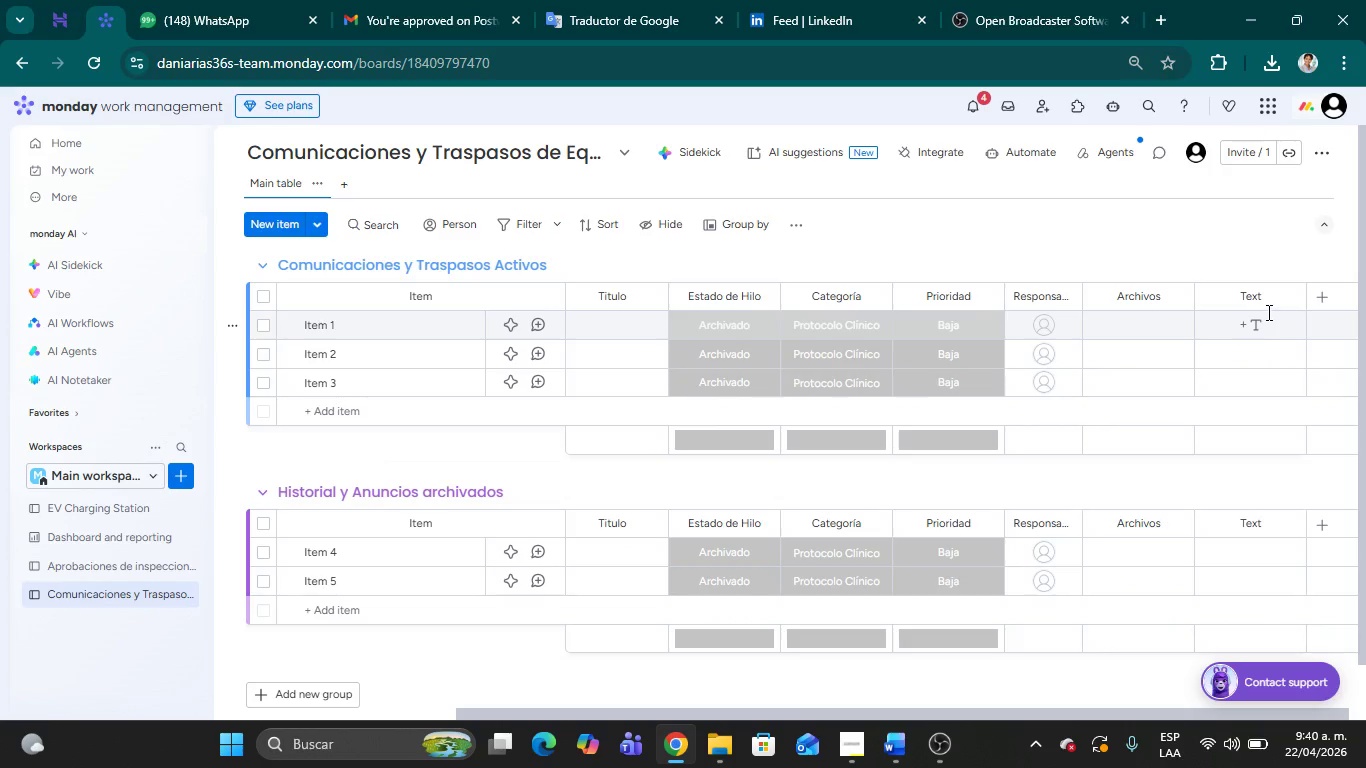 
left_click([1263, 298])
 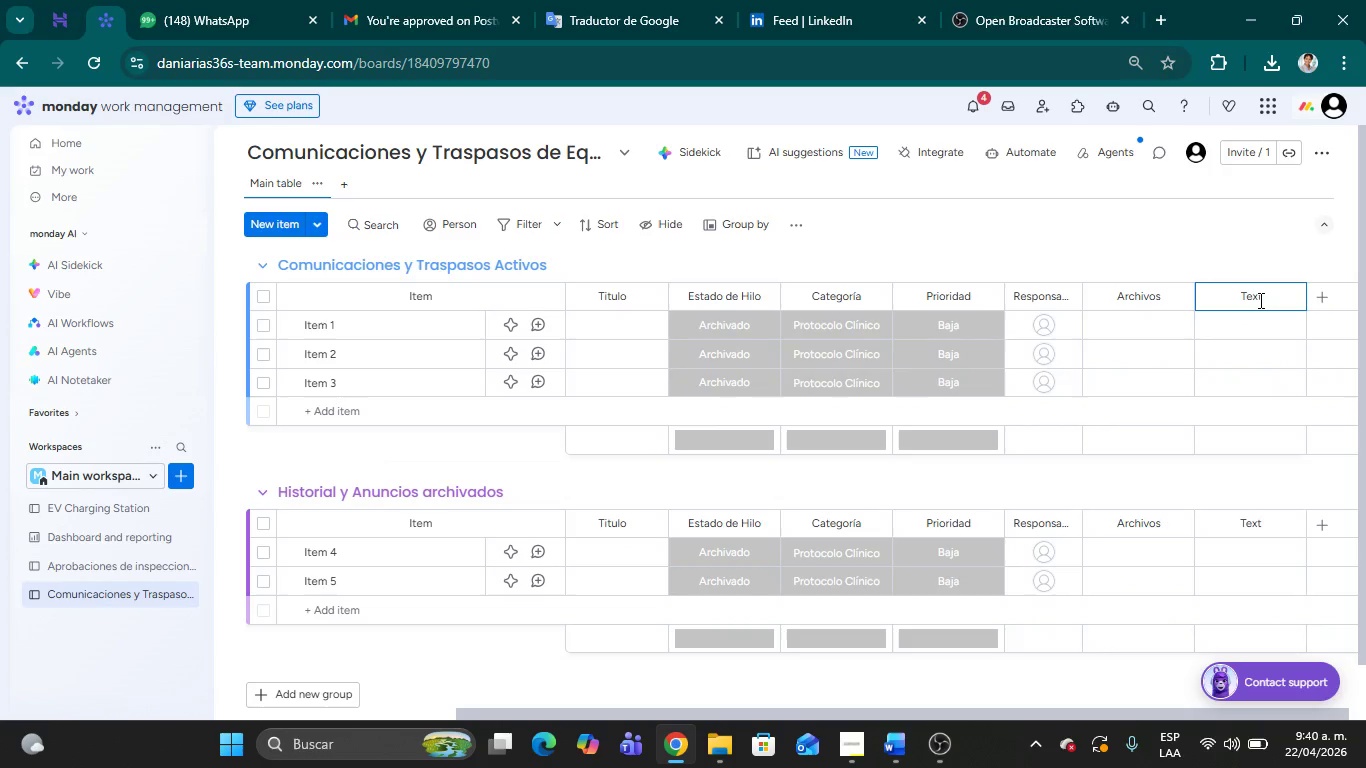 
key(Backspace)
key(Backspace)
key(Backspace)
key(Backspace)
type(Resumen R;apido)
 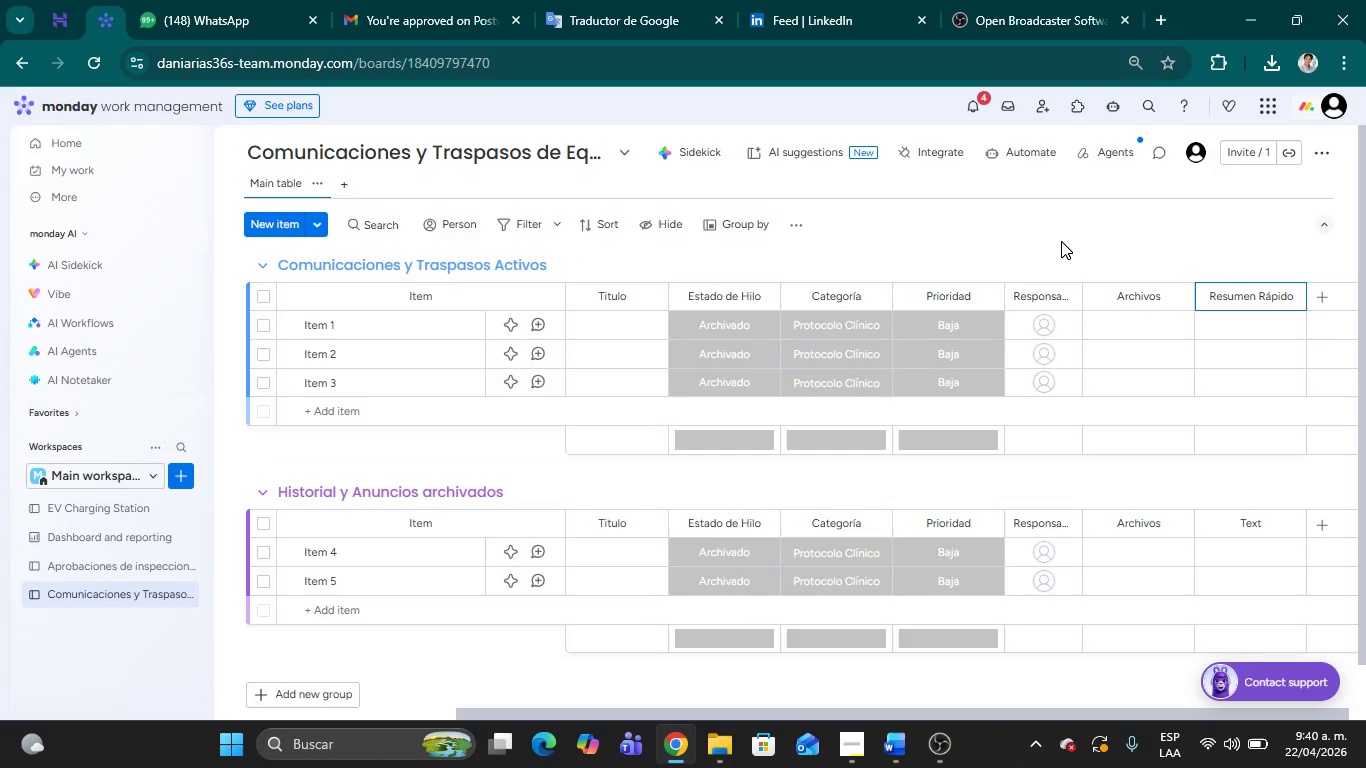 
left_click([1035, 254])
 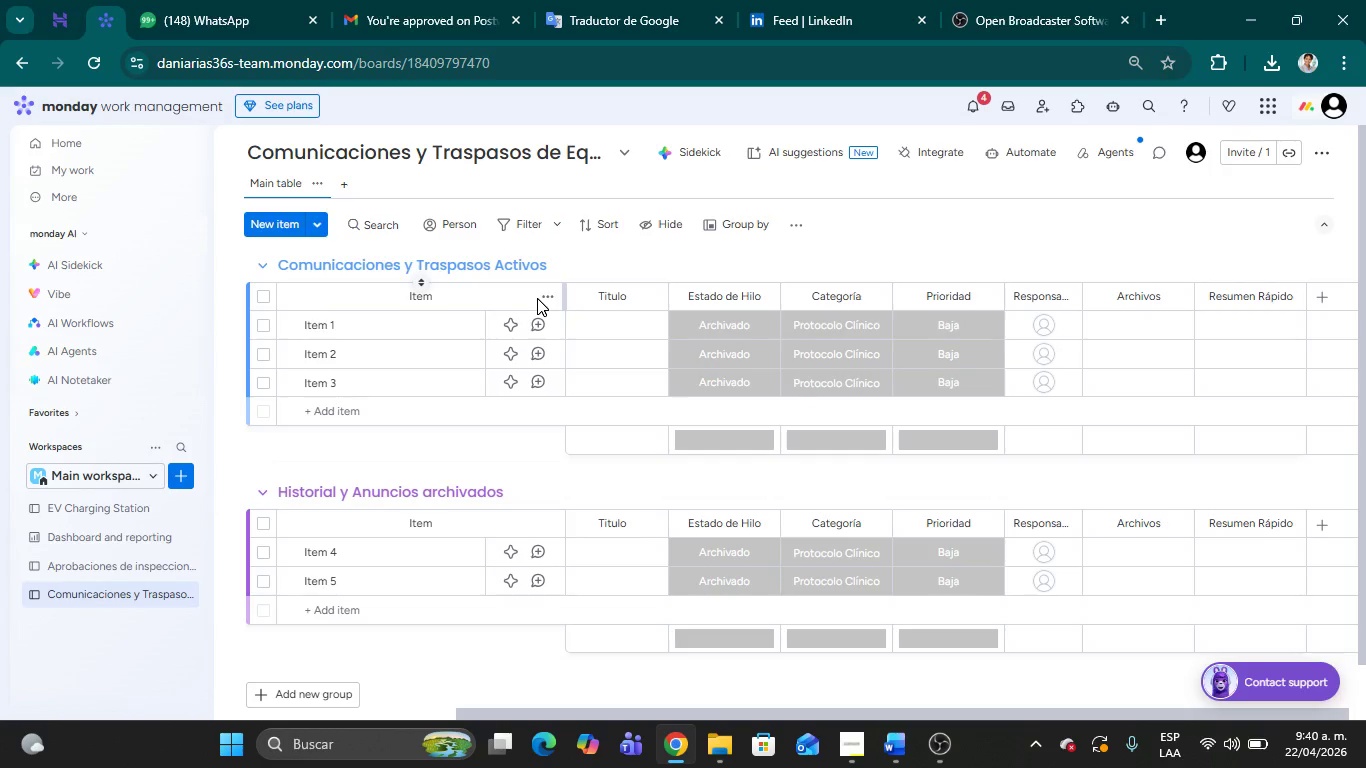 
wait(23.25)
 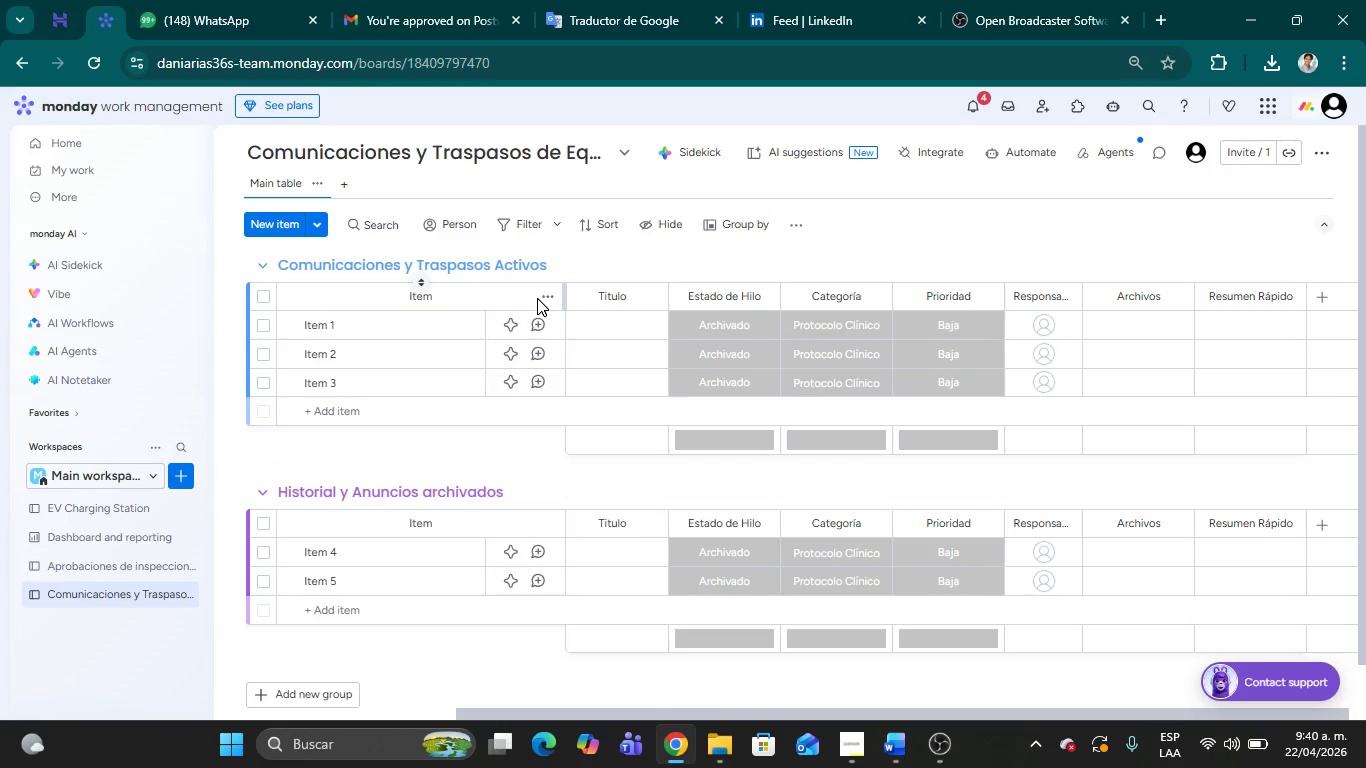 
mouse_move([979, 310])
 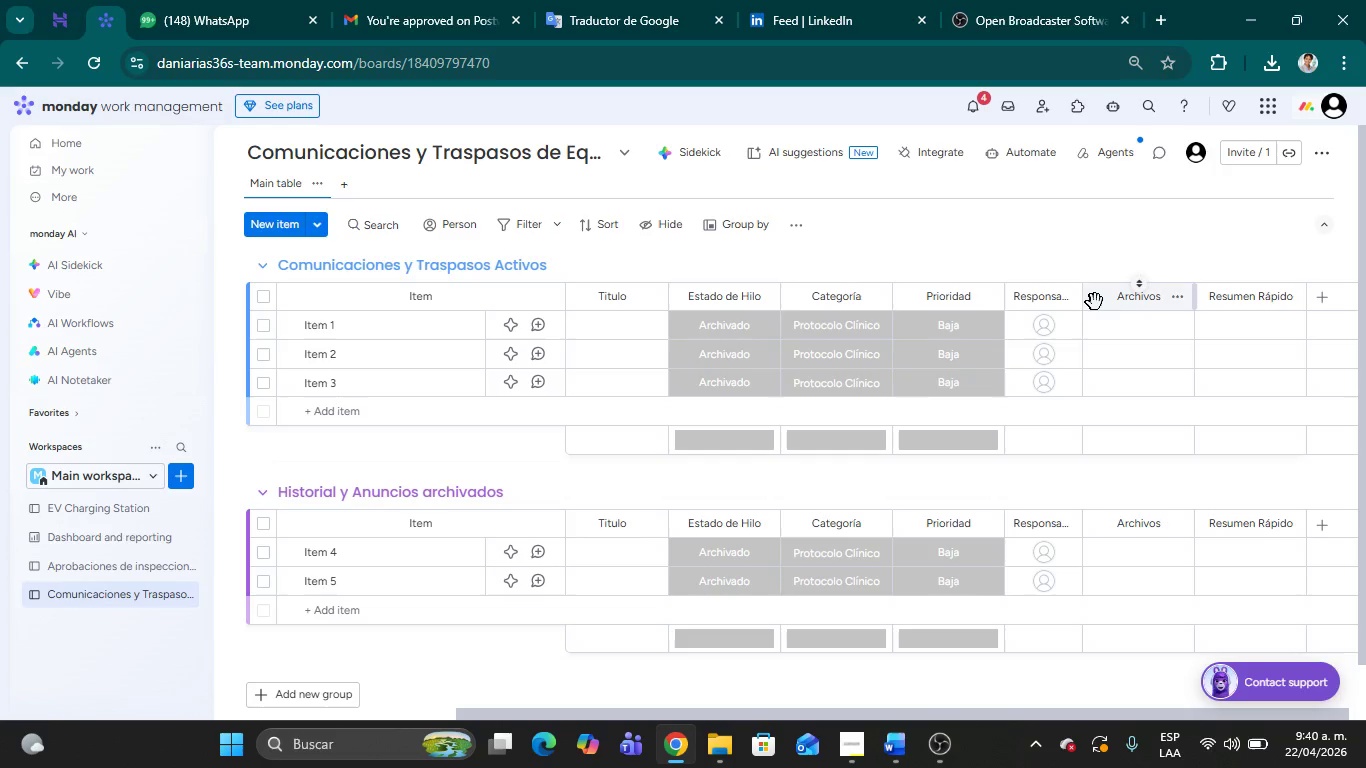 
left_click([1319, 293])
 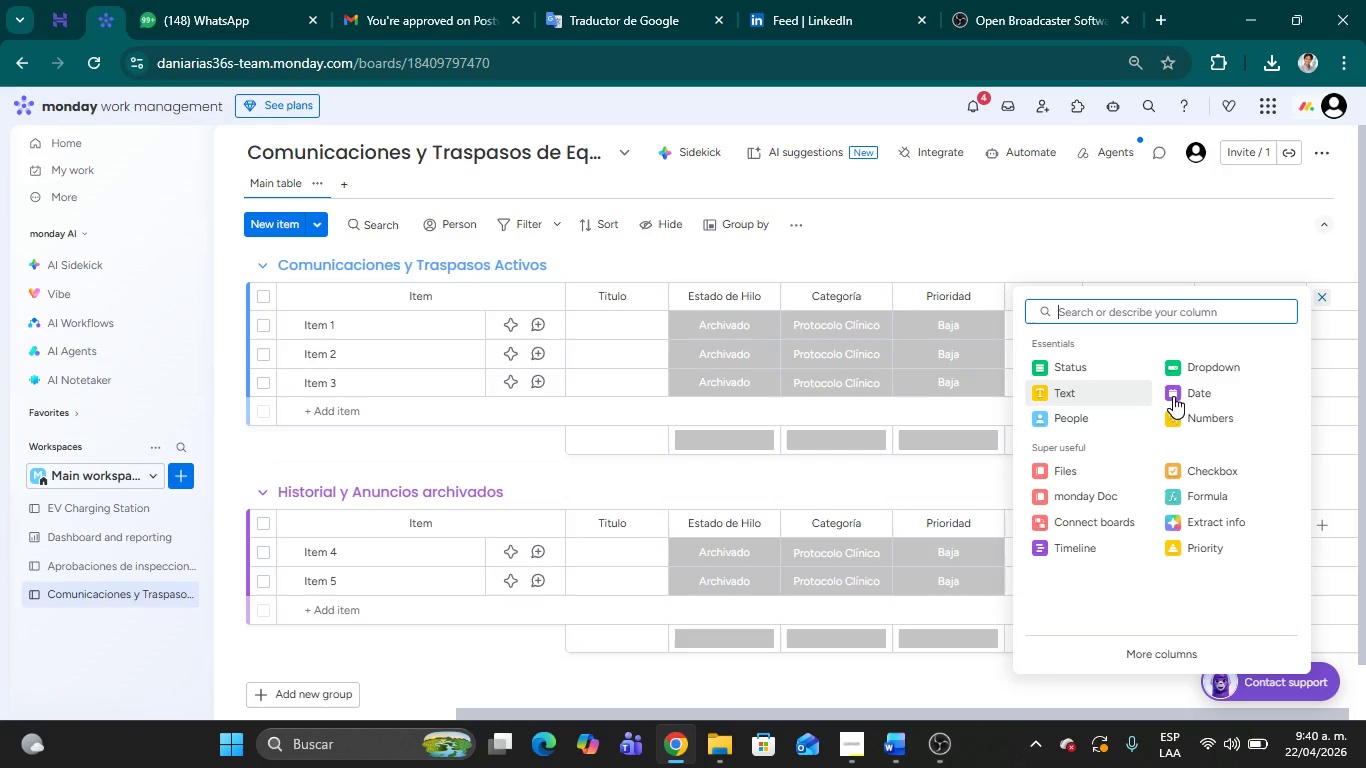 
left_click([1174, 396])
 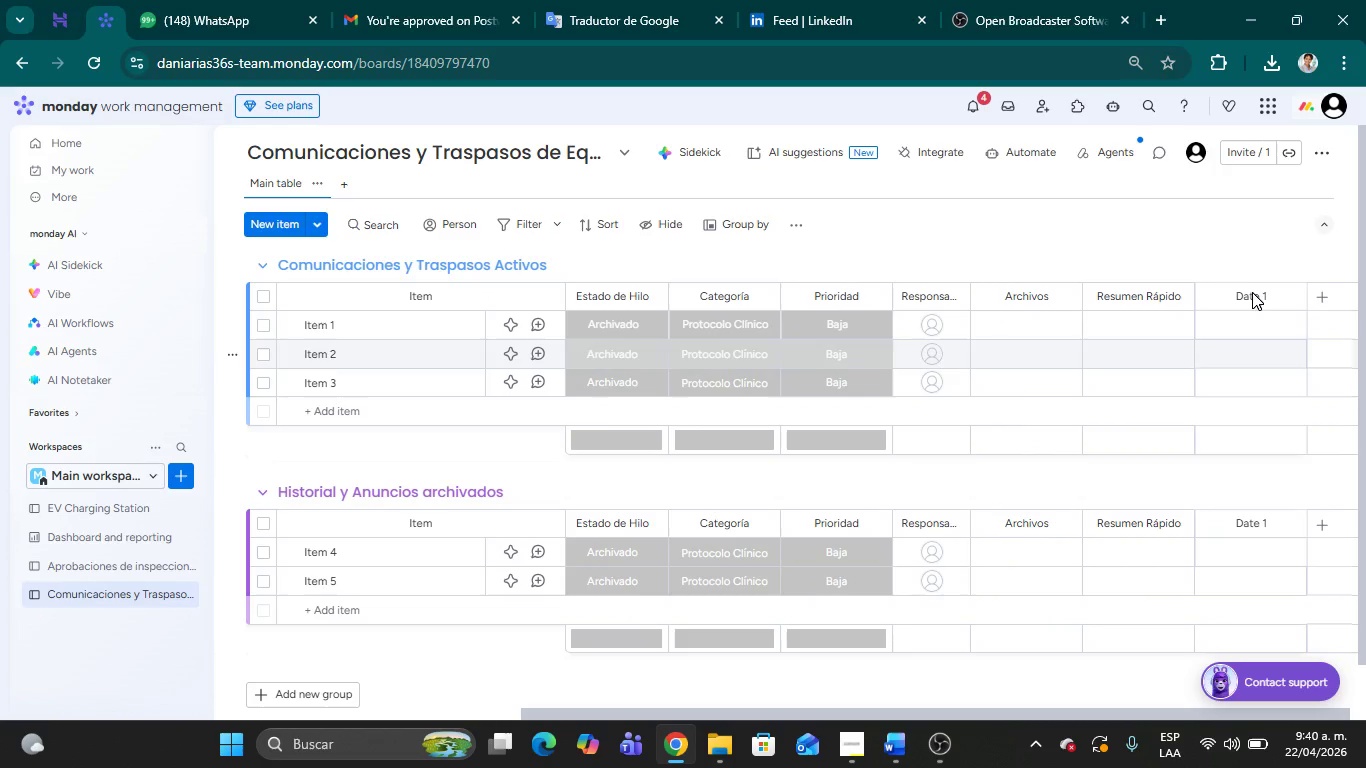 
left_click([1249, 297])
 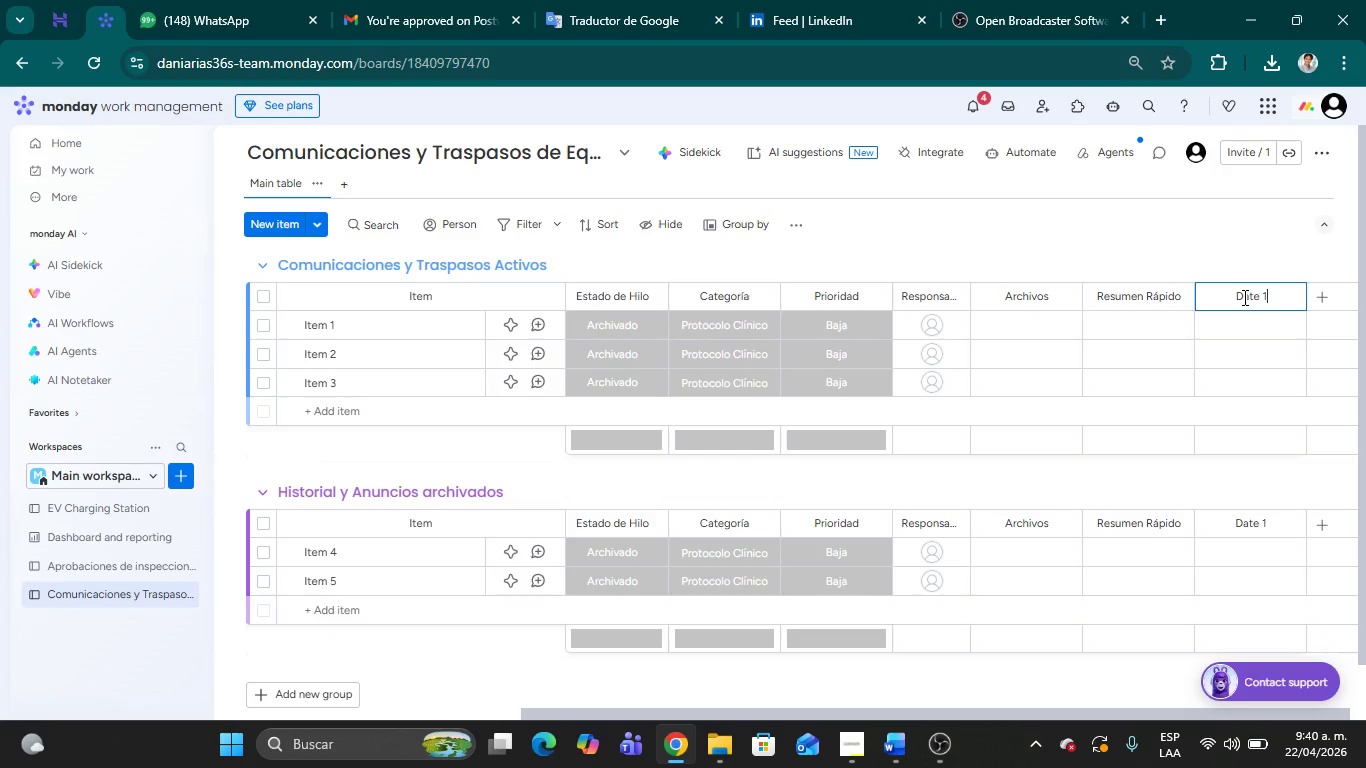 
left_click_drag(start_coordinate=[1232, 296], to_coordinate=[1269, 297])
 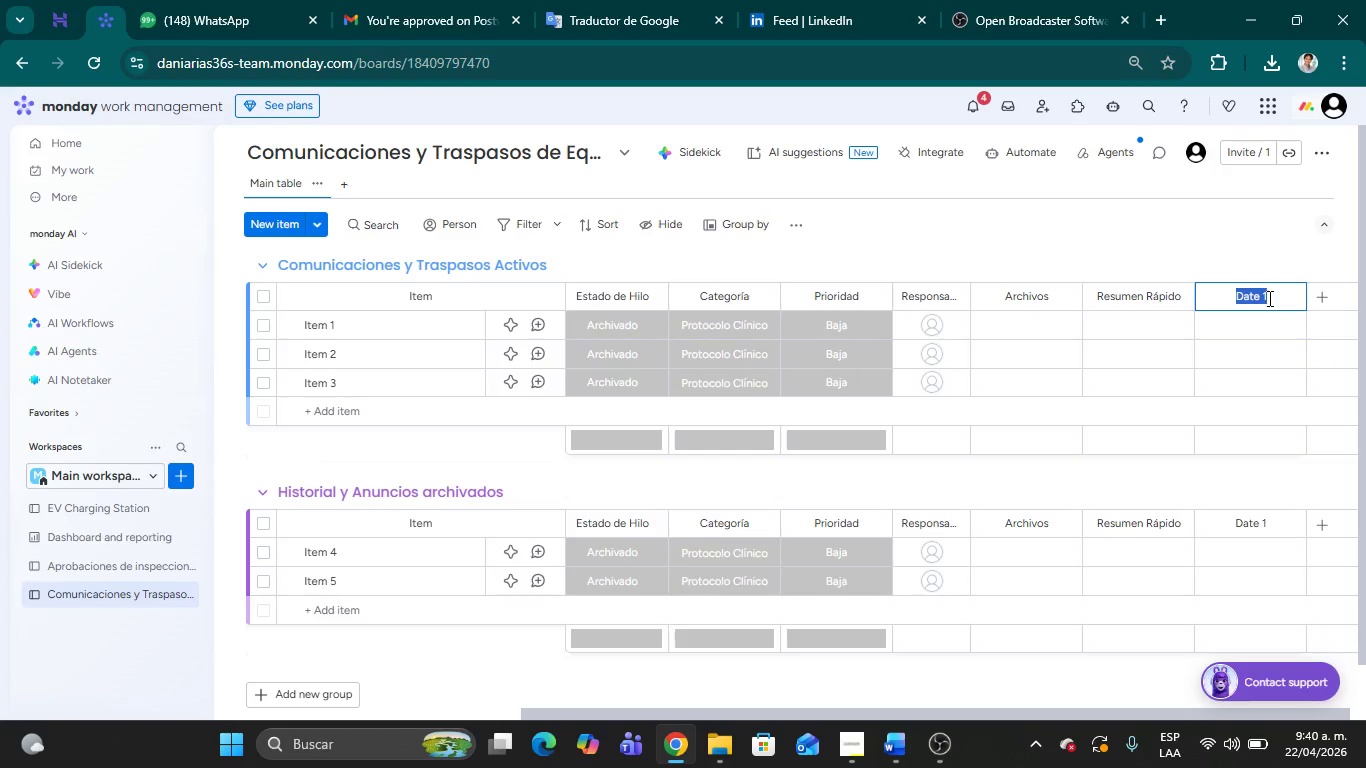 
type(Ulti)
key(Backspace)
key(Backspace)
key(Backspace)
key(Backspace)
key(Backspace)
key(Backspace)
key(Backspace)
type(;ultima)
 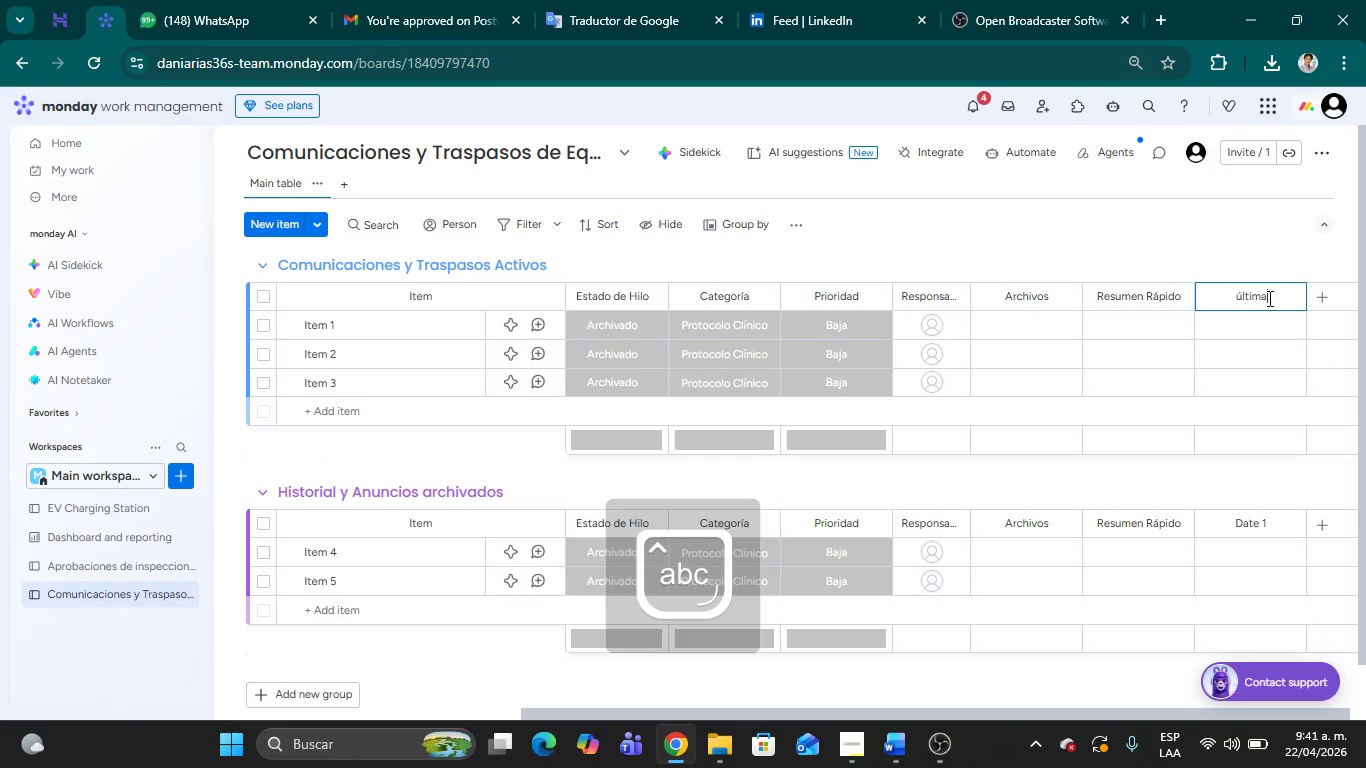 
key(ArrowLeft)
 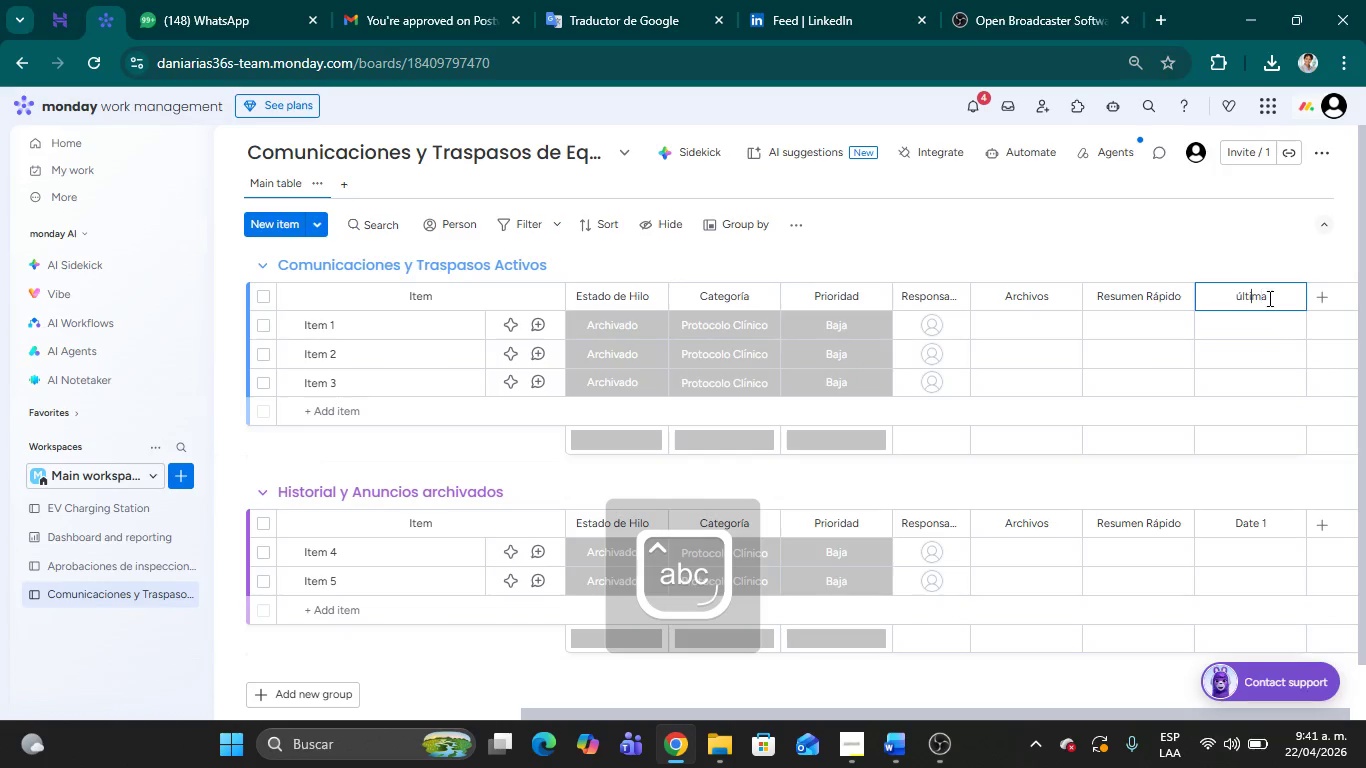 
key(ArrowLeft)
 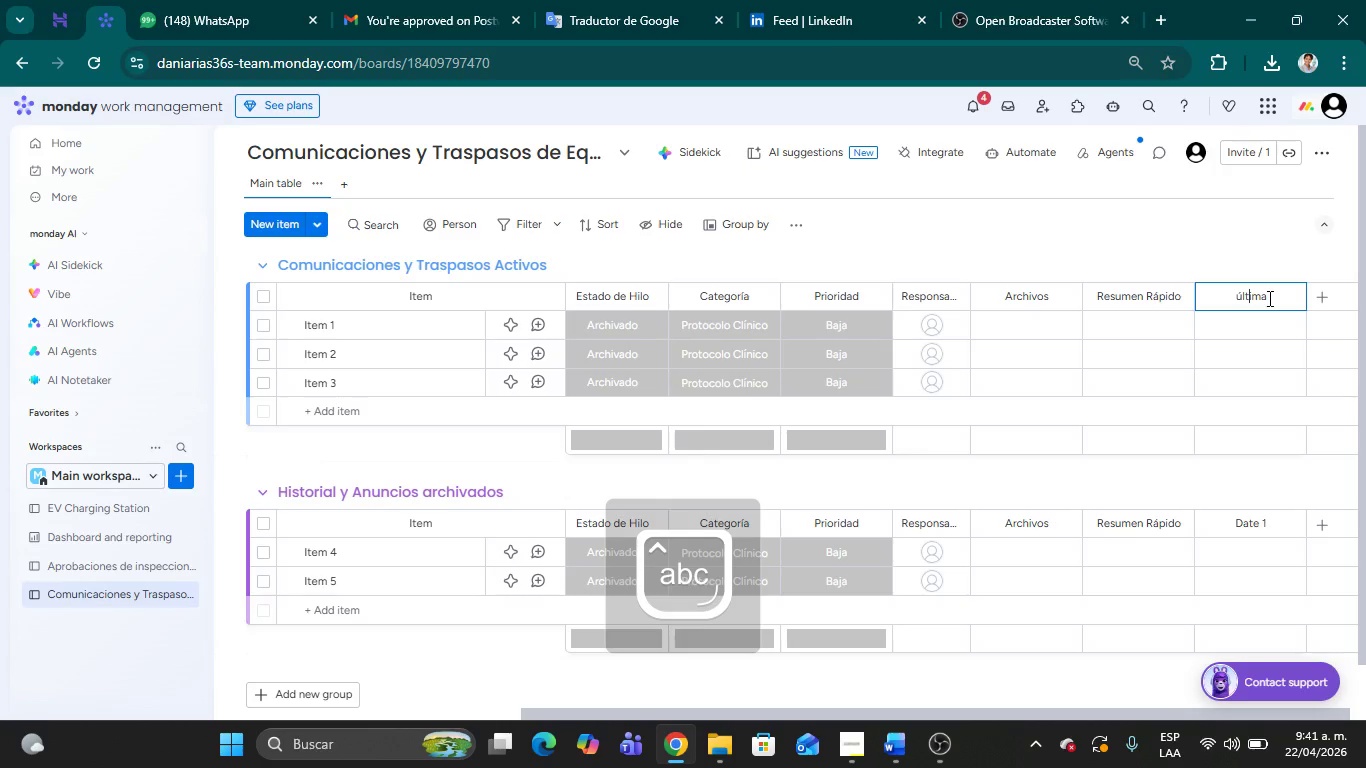 
key(ArrowLeft)
 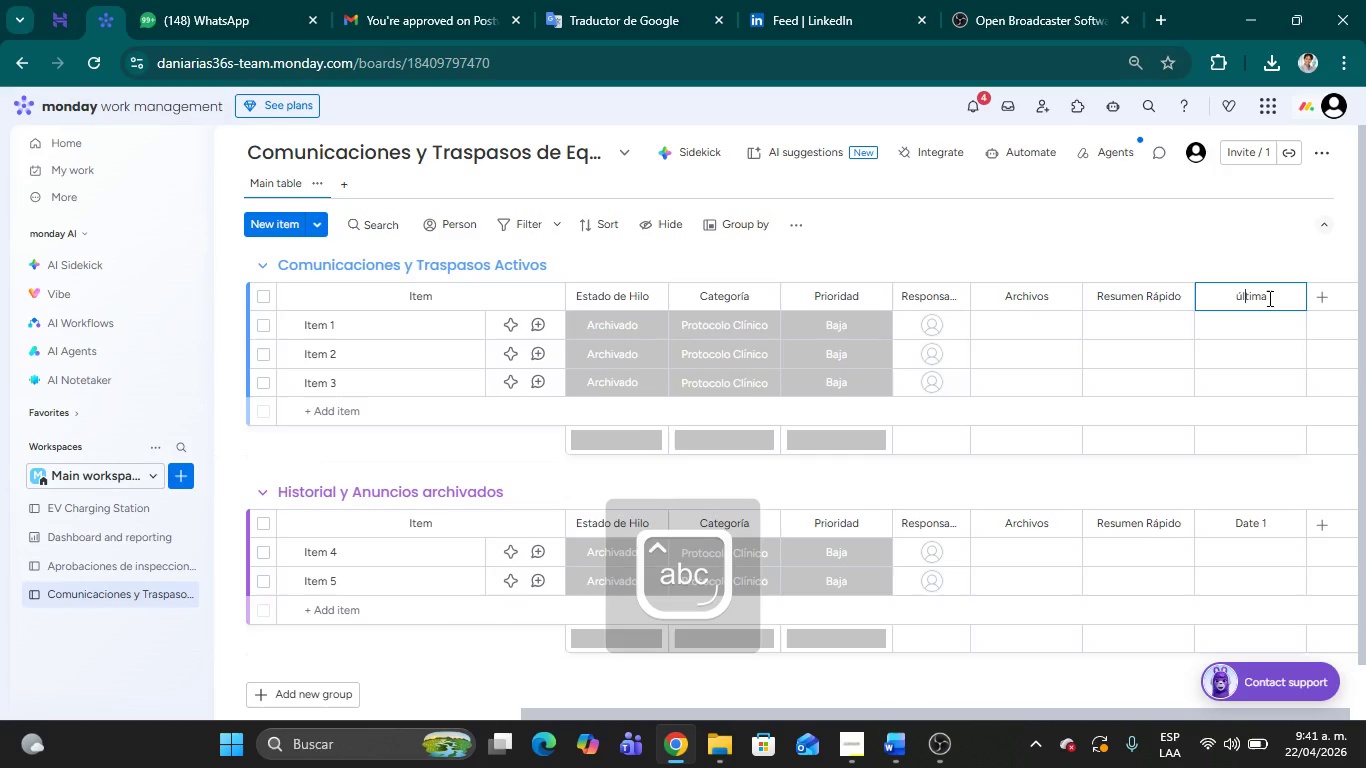 
key(ArrowLeft)
 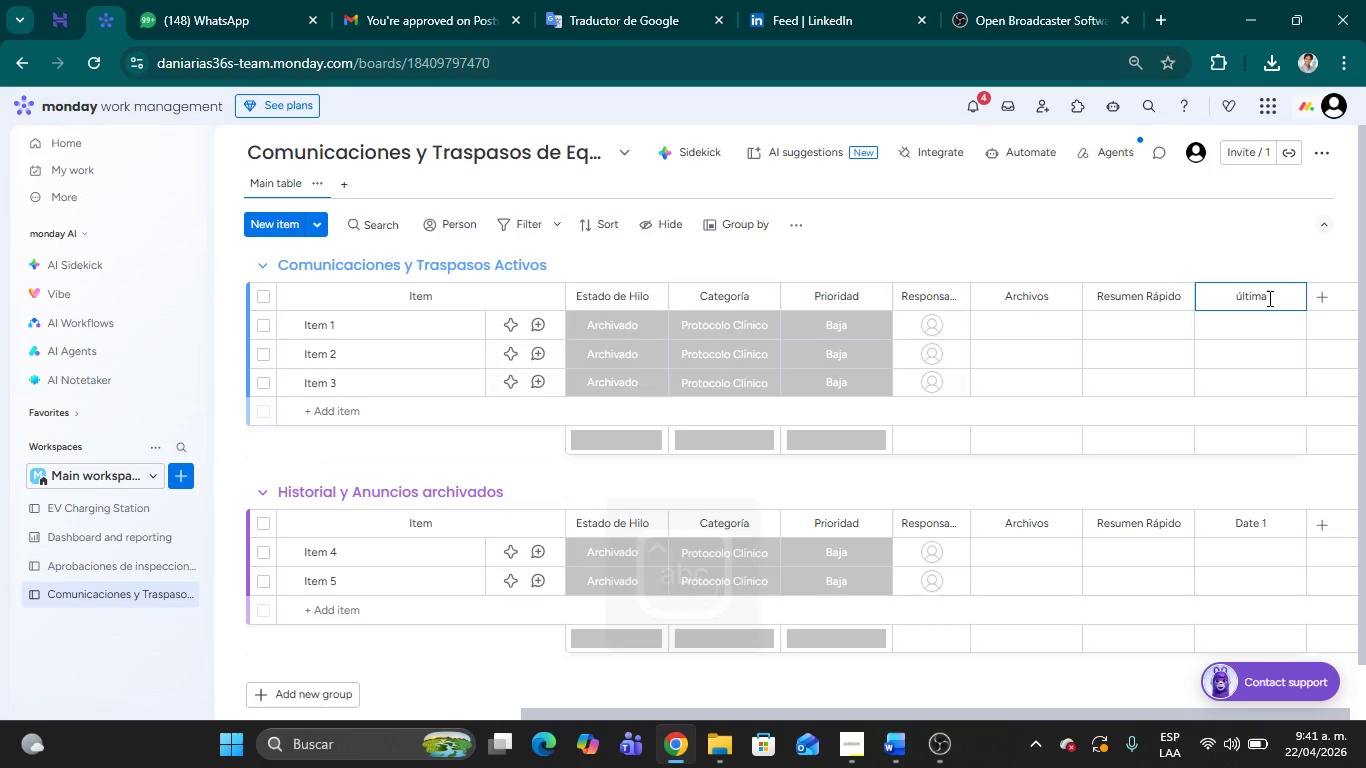 
key(ArrowLeft)
 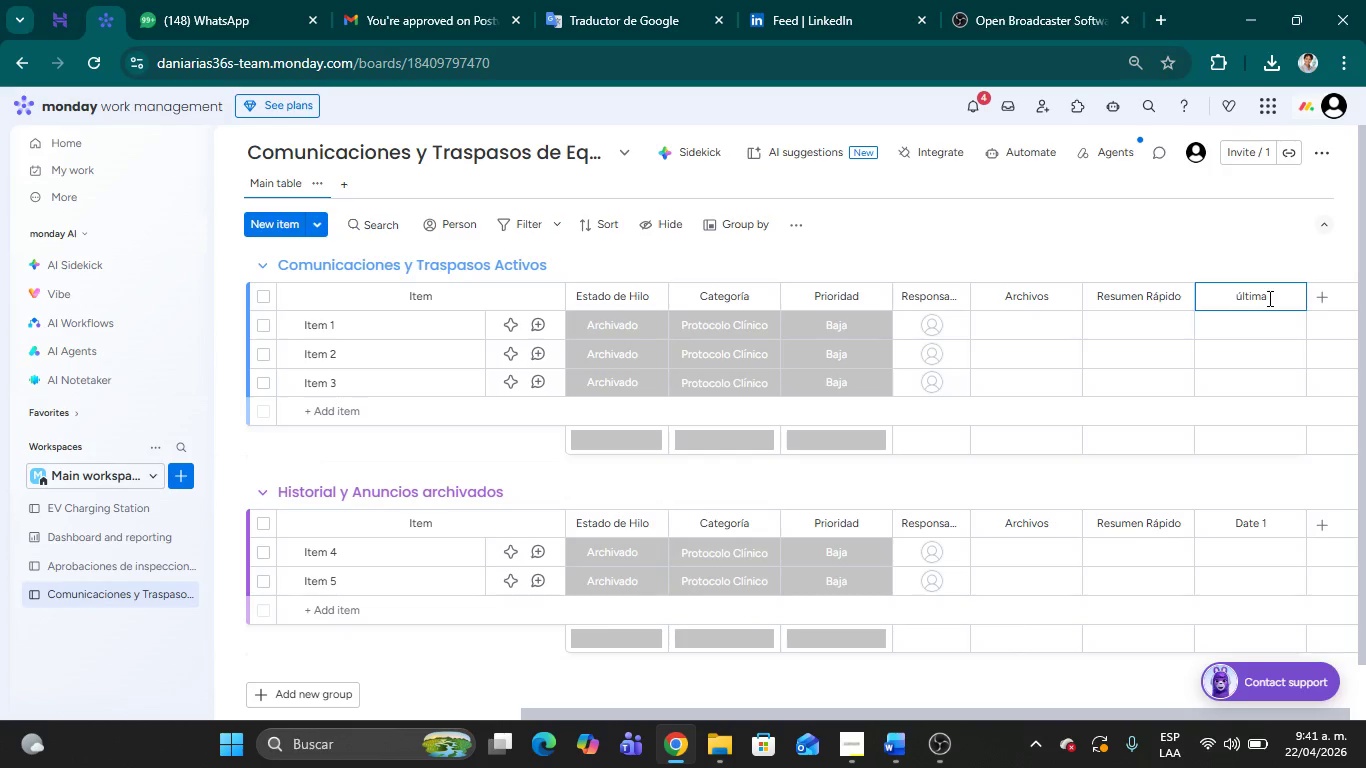 
key(Backspace)
 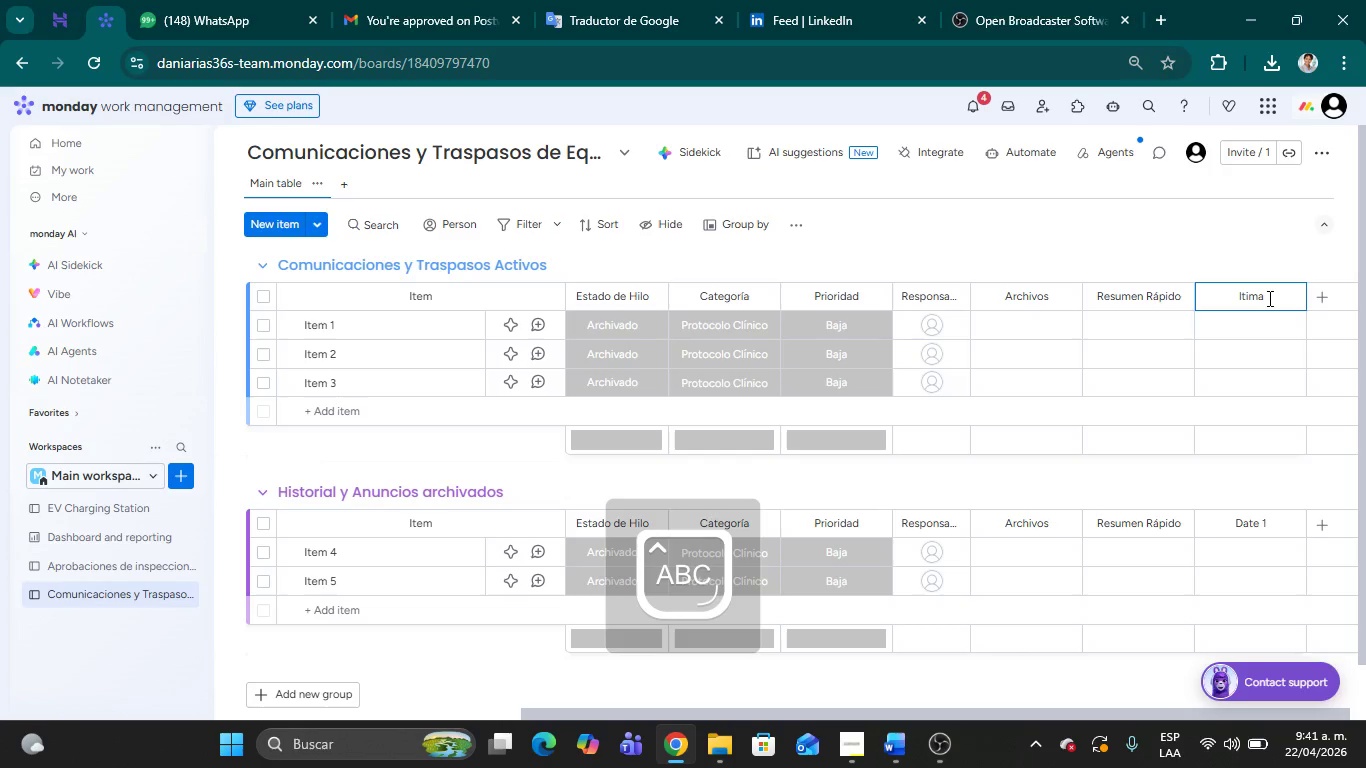 
key(CapsLock)
 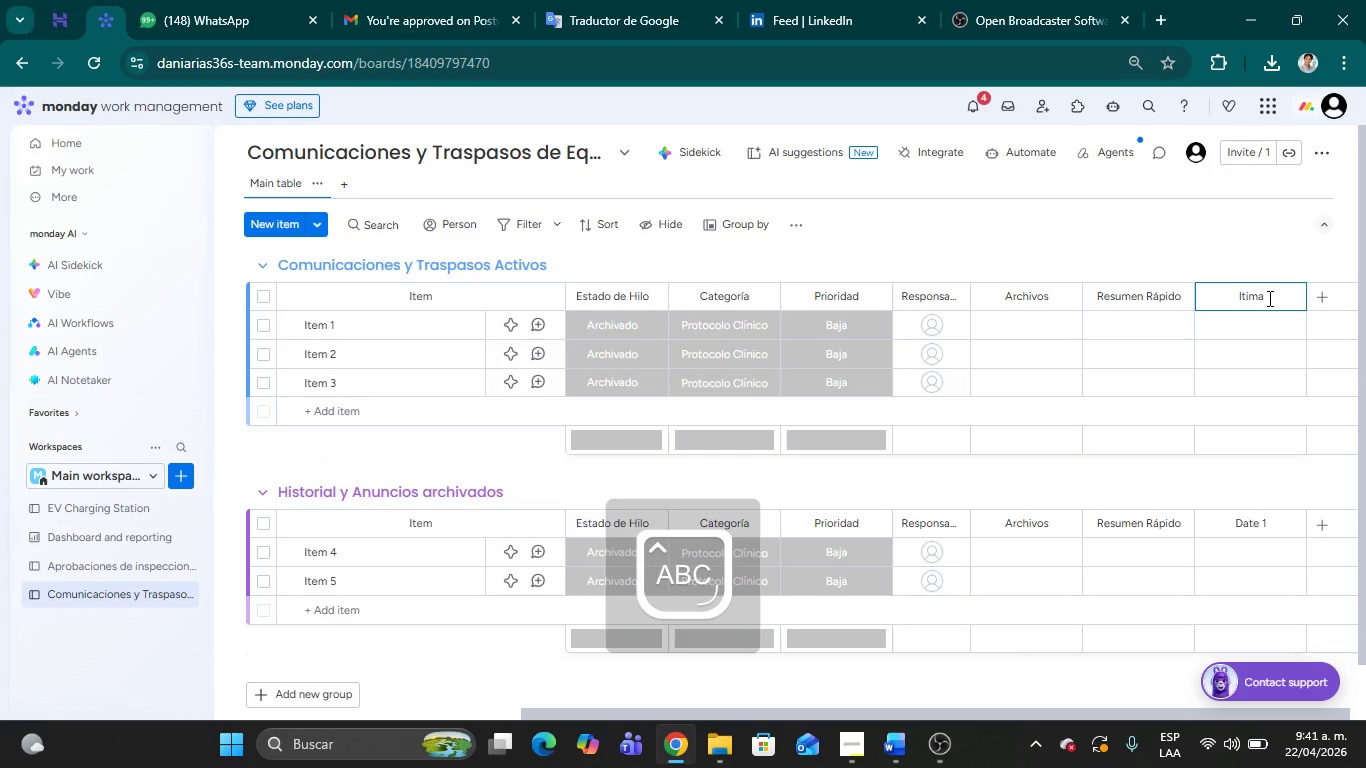 
key(Semicolon)
 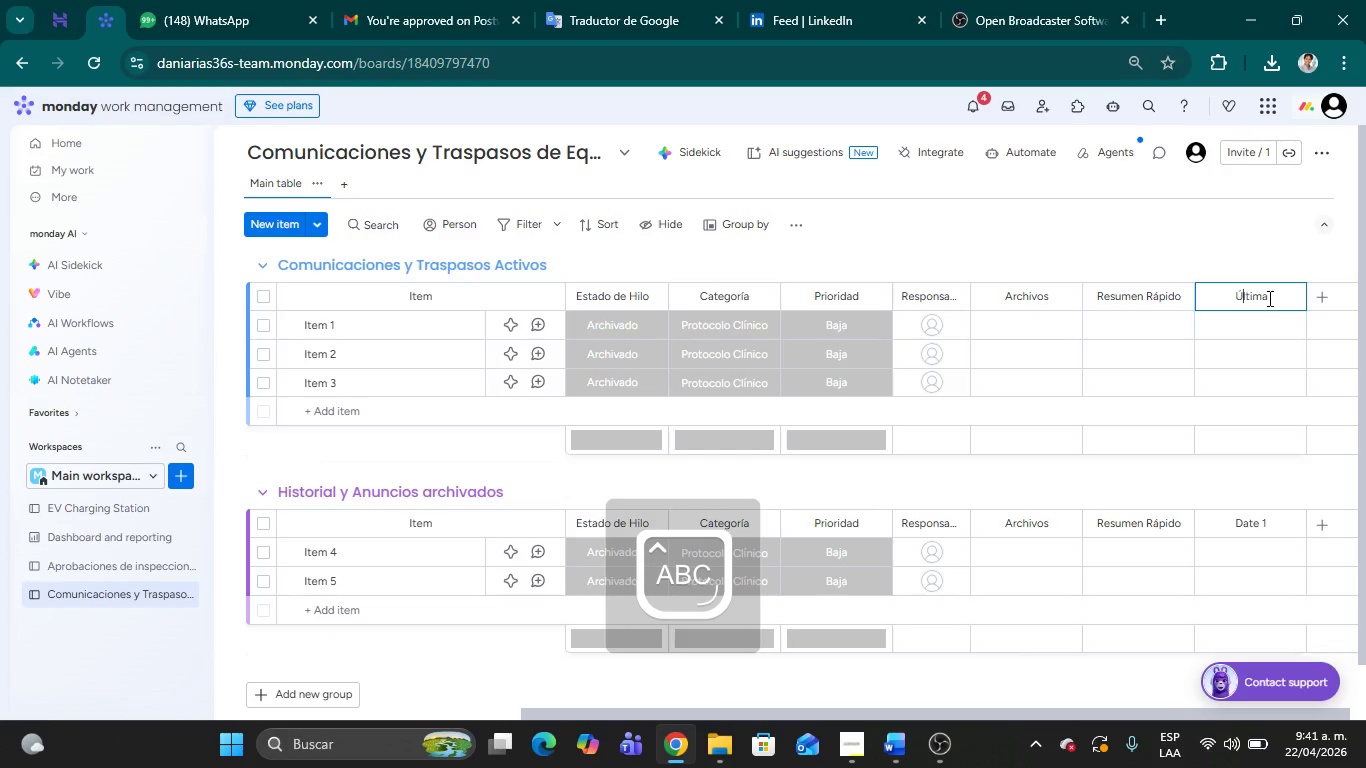 
key(U)
 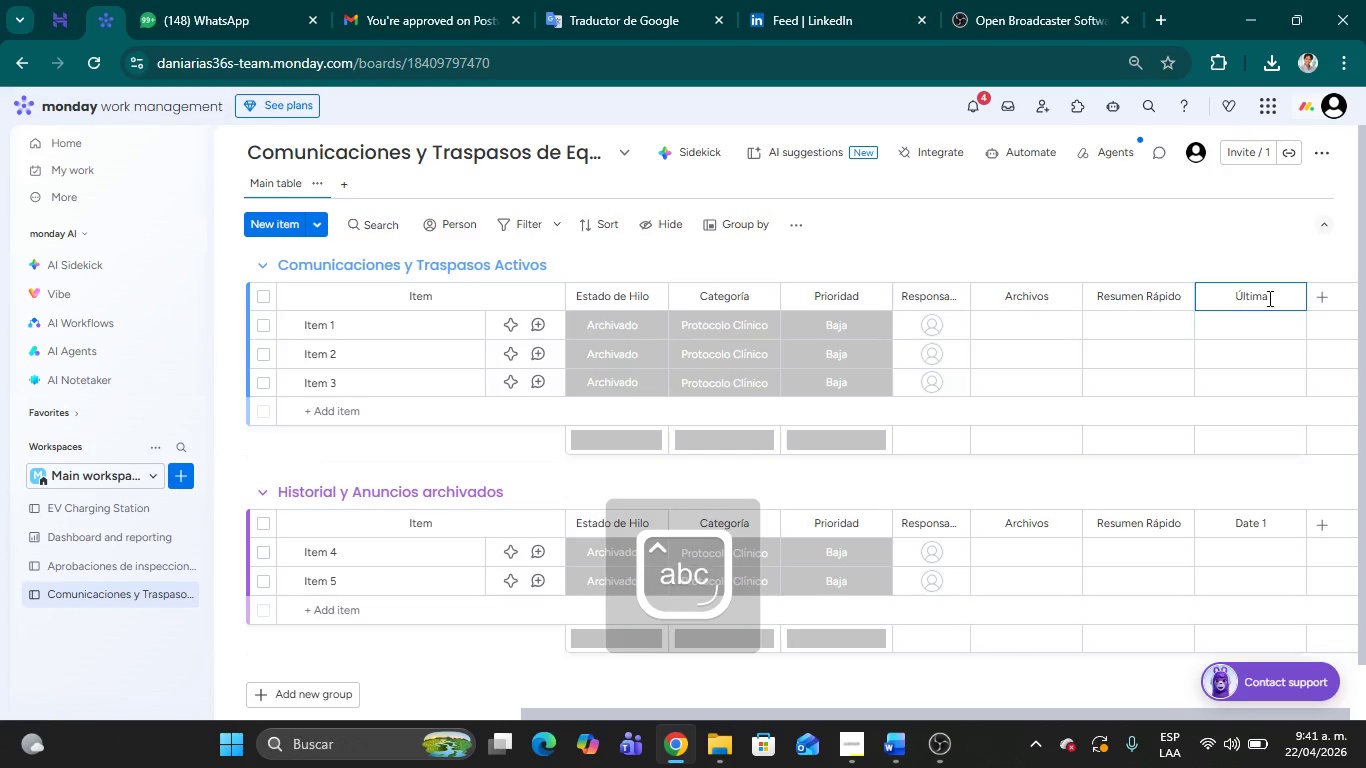 
key(CapsLock)
 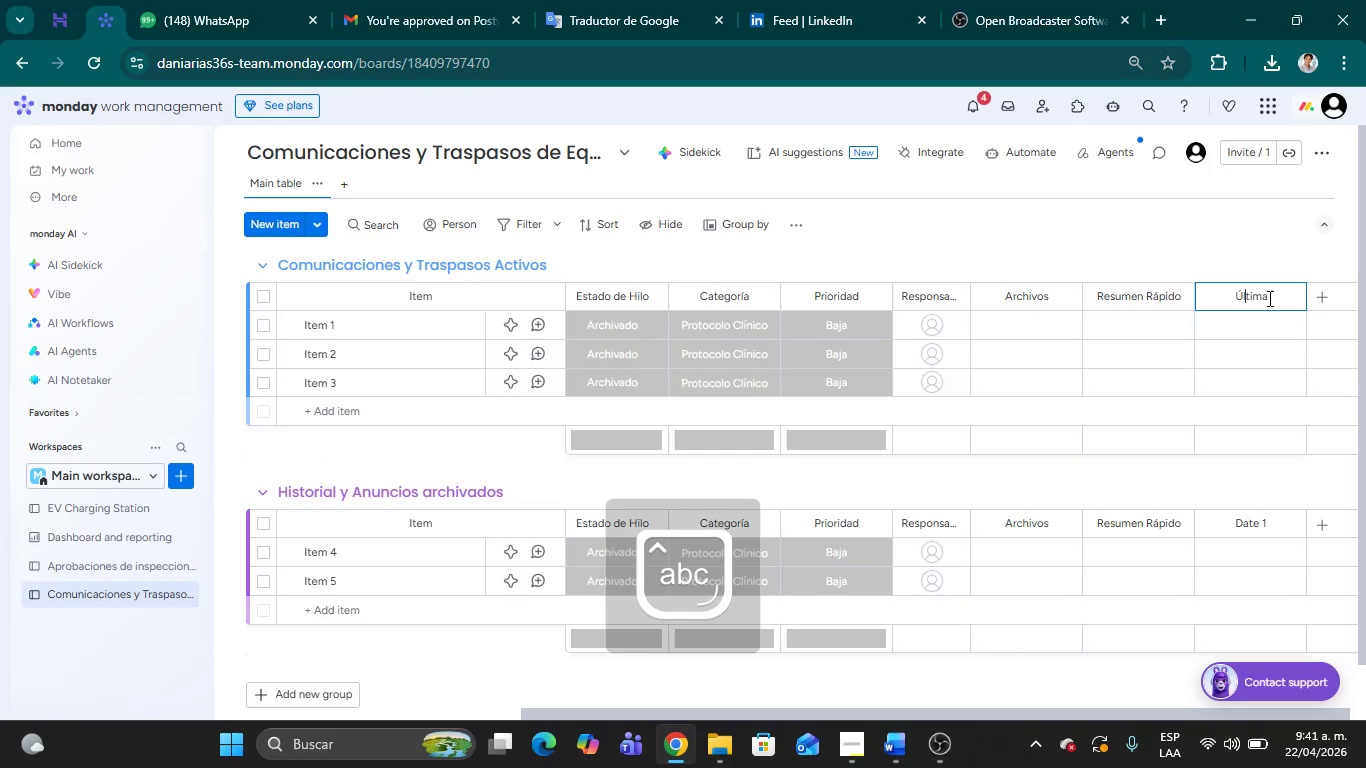 
key(ArrowRight)
 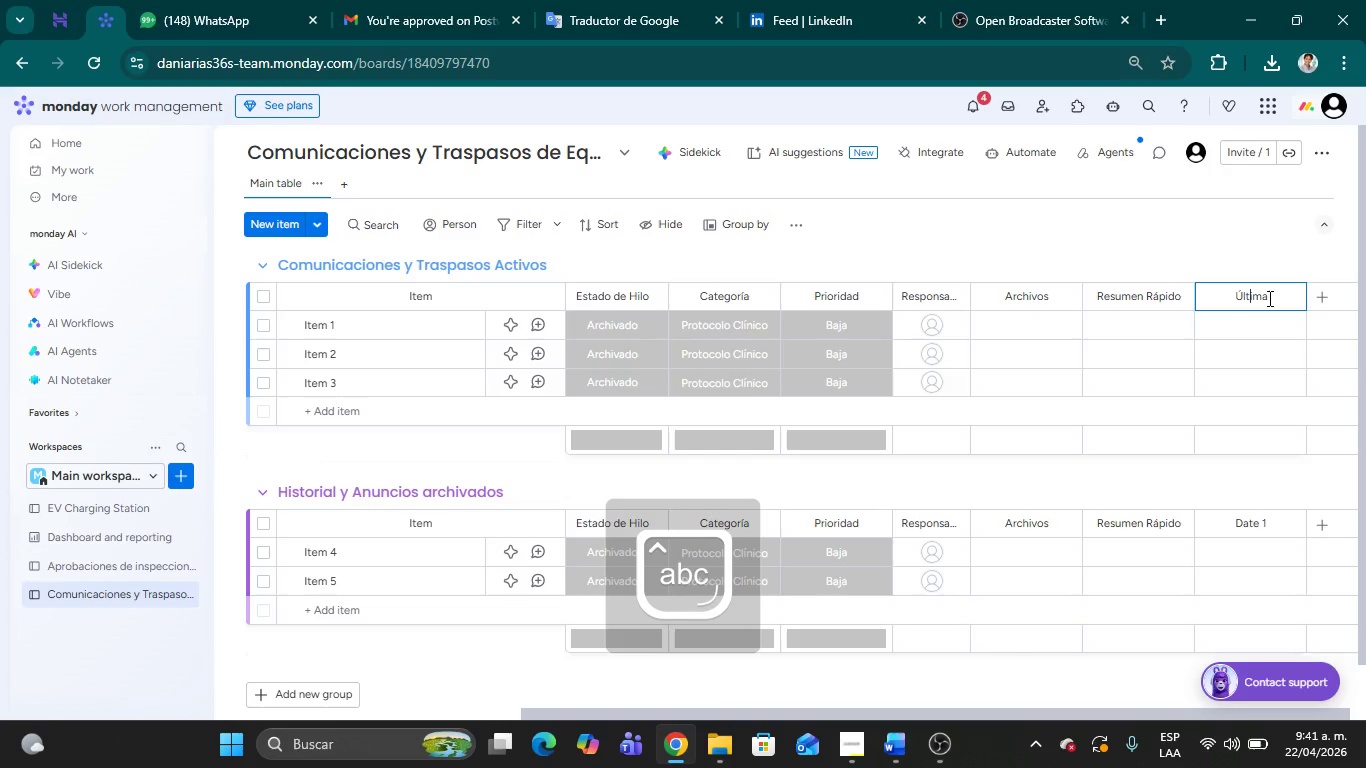 
key(ArrowRight)
 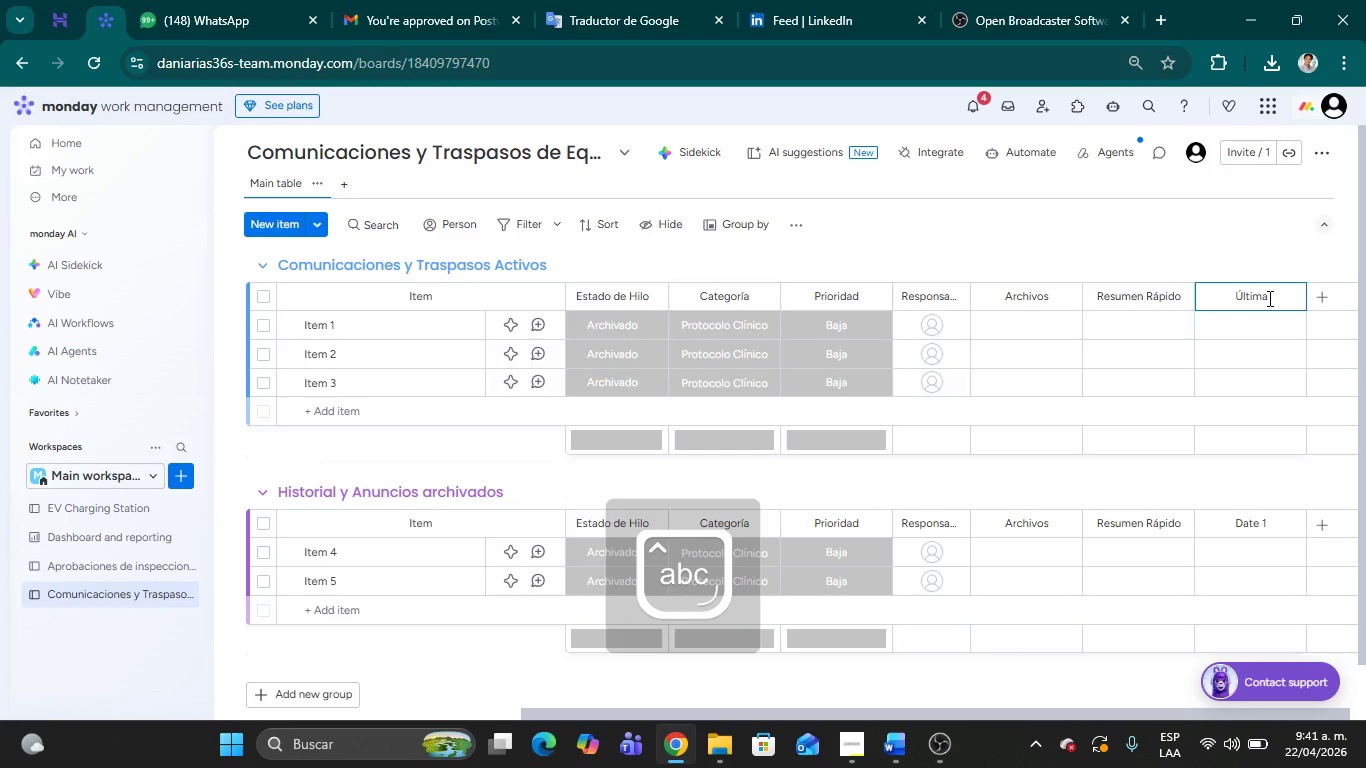 
key(ArrowRight)
 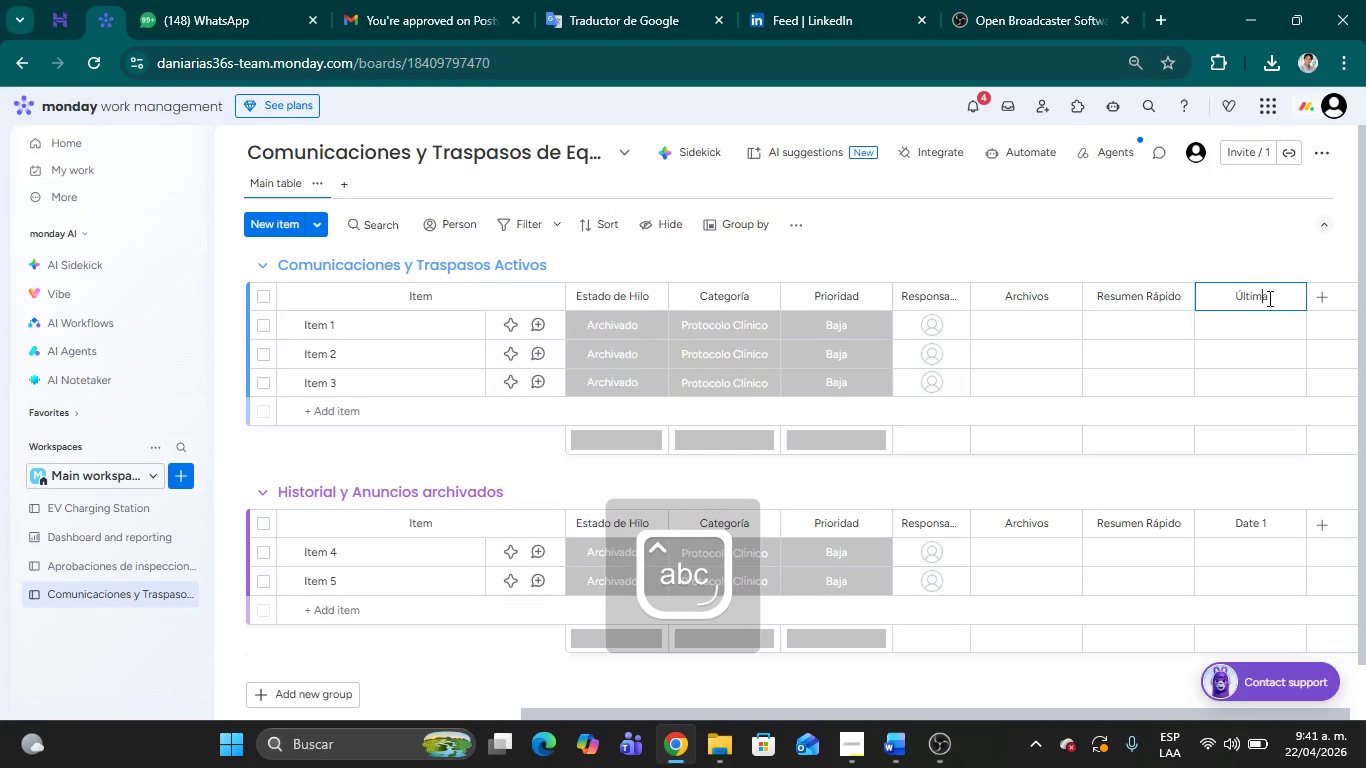 
key(ArrowRight)
 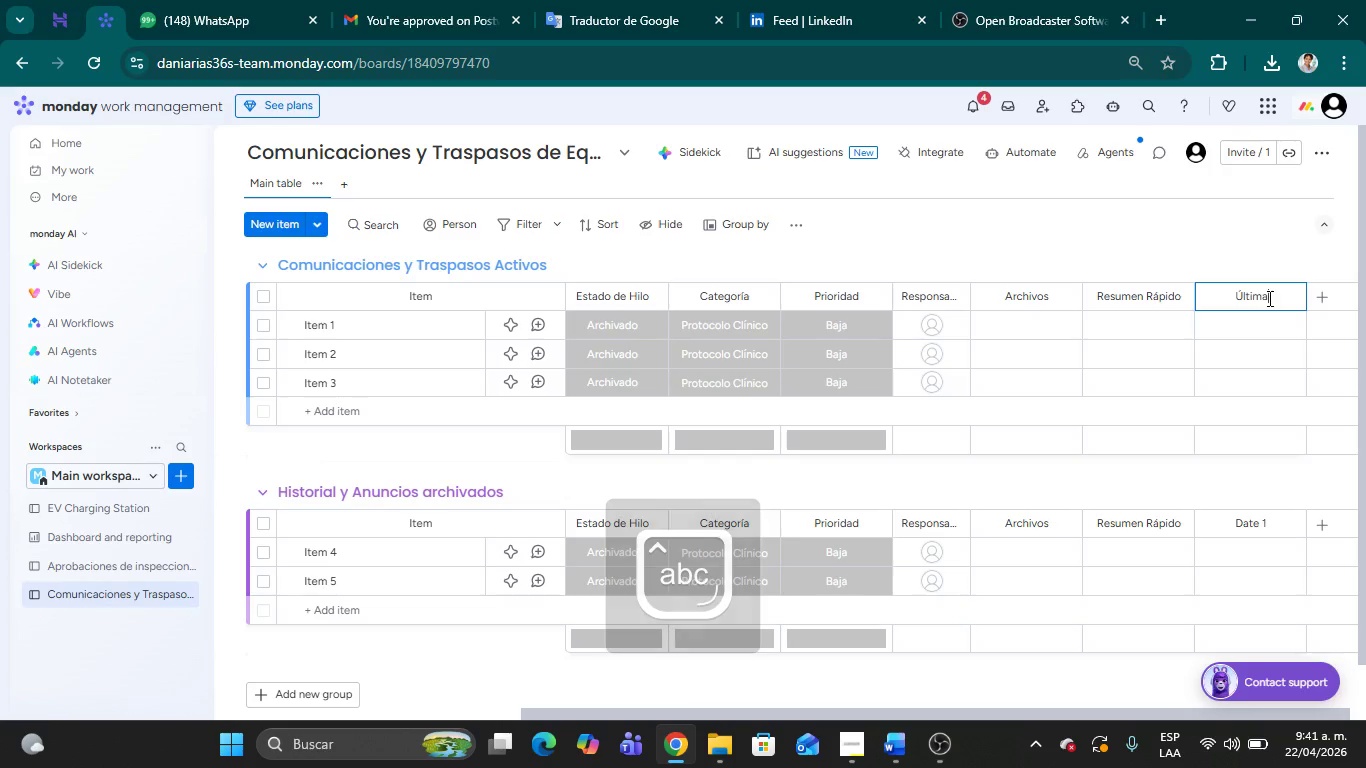 
key(ArrowRight)
 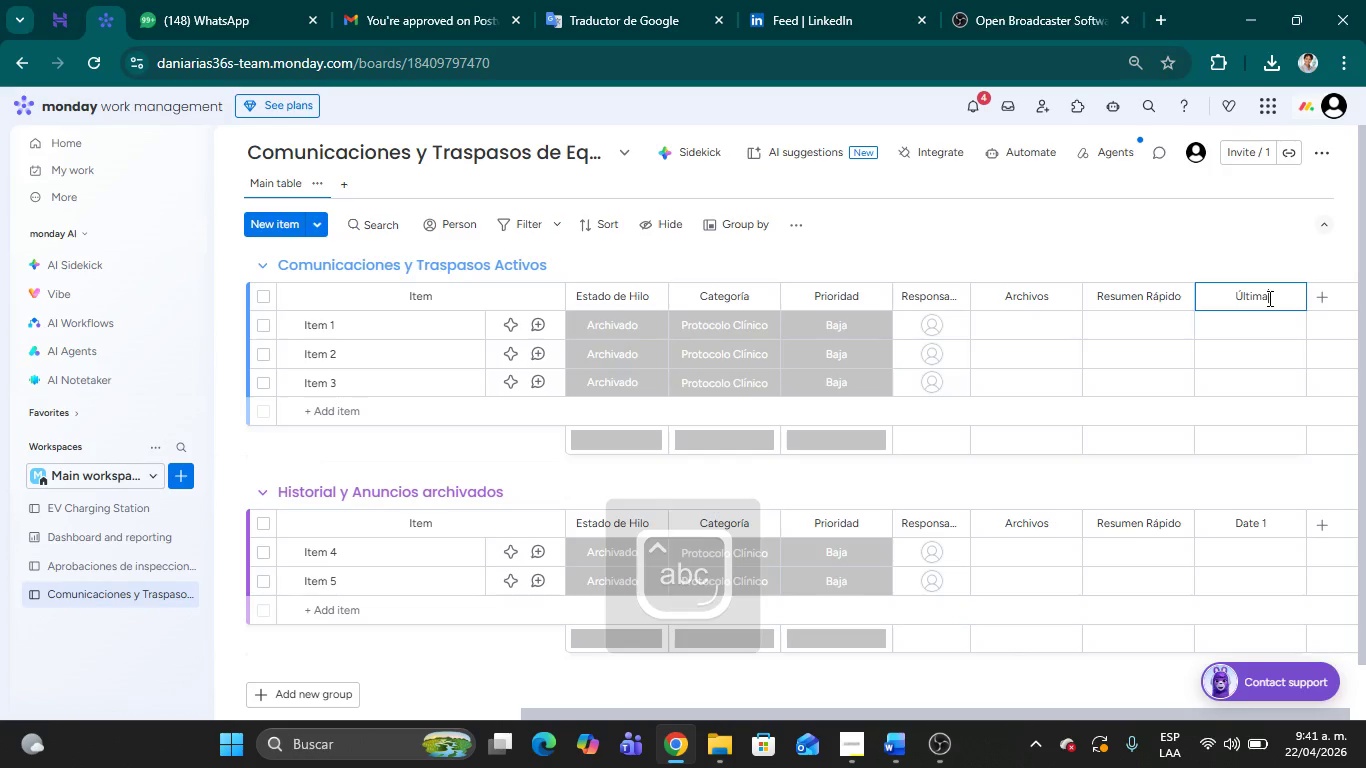 
key(ArrowRight)
 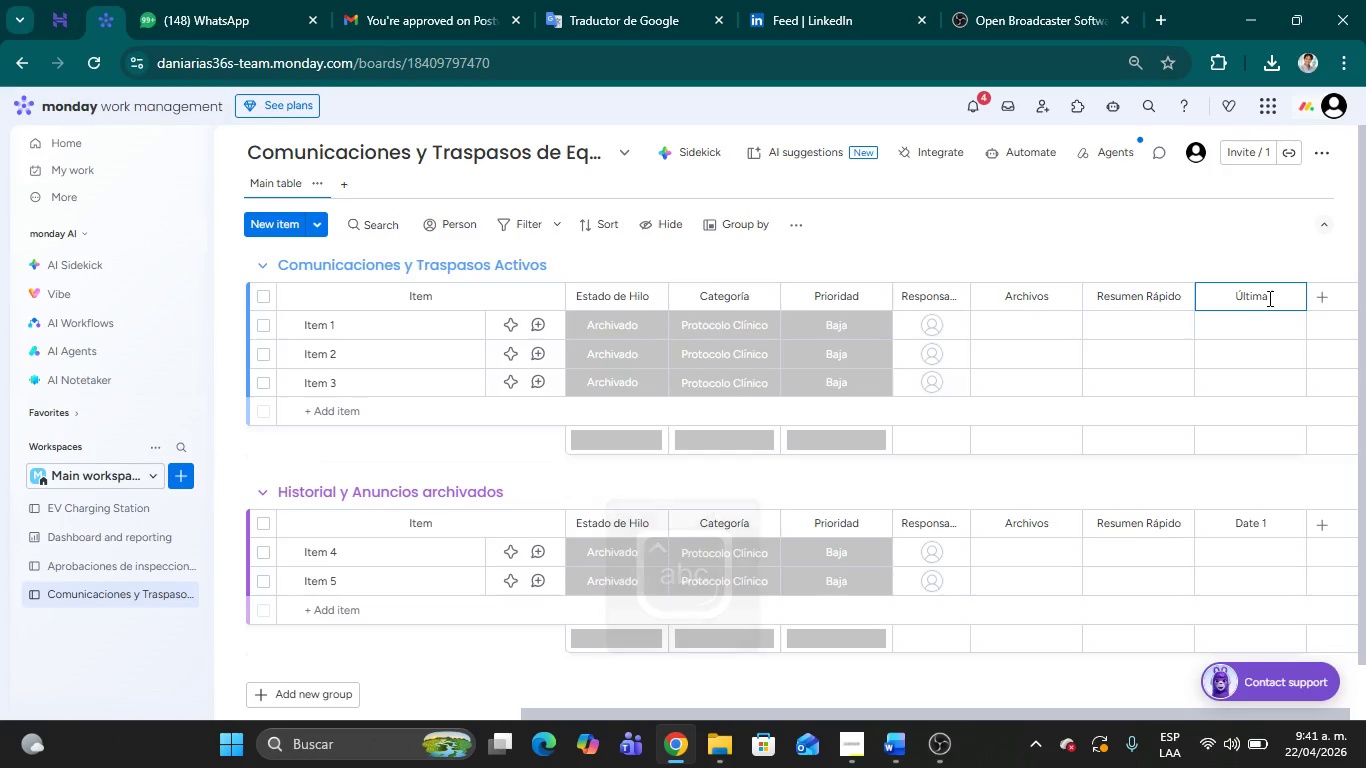 
type( a)
key(Backspace)
type(Actualizaci;on)
 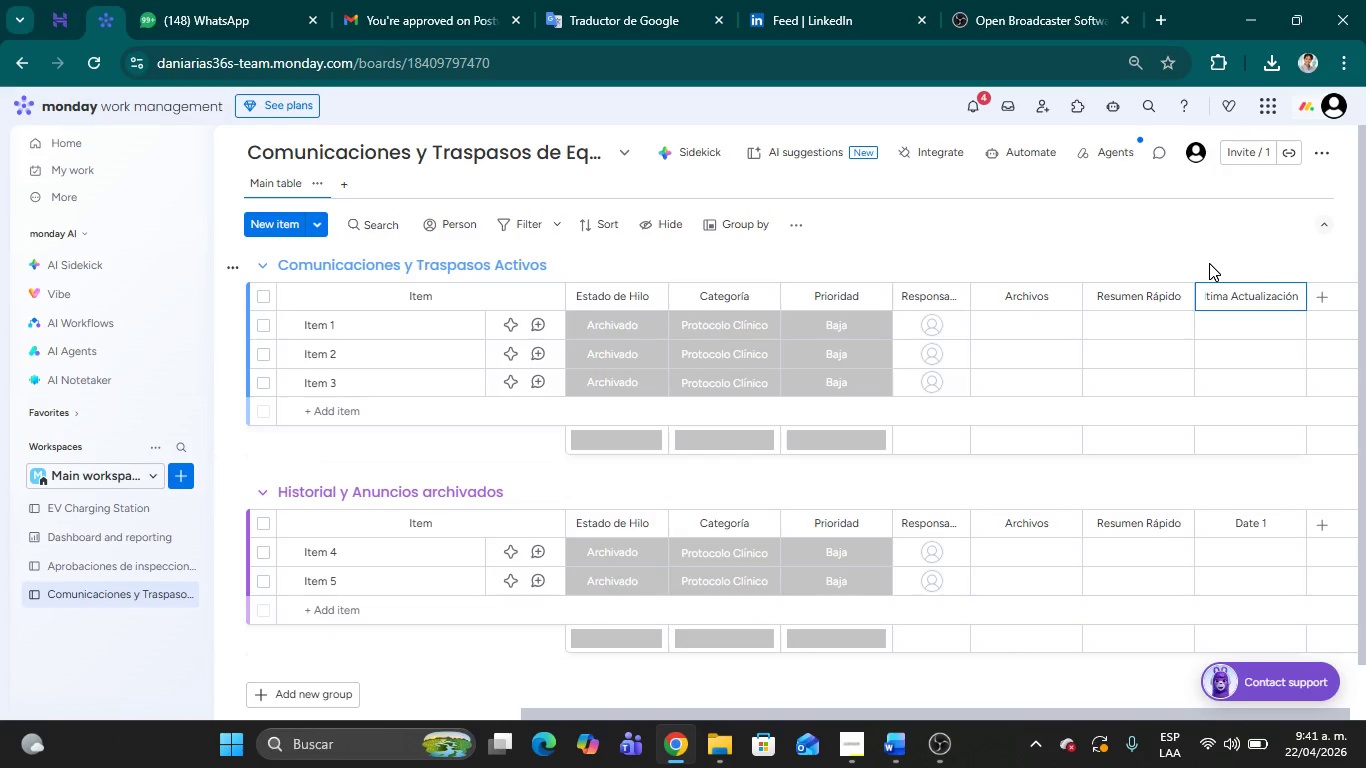 
left_click([1209, 263])
 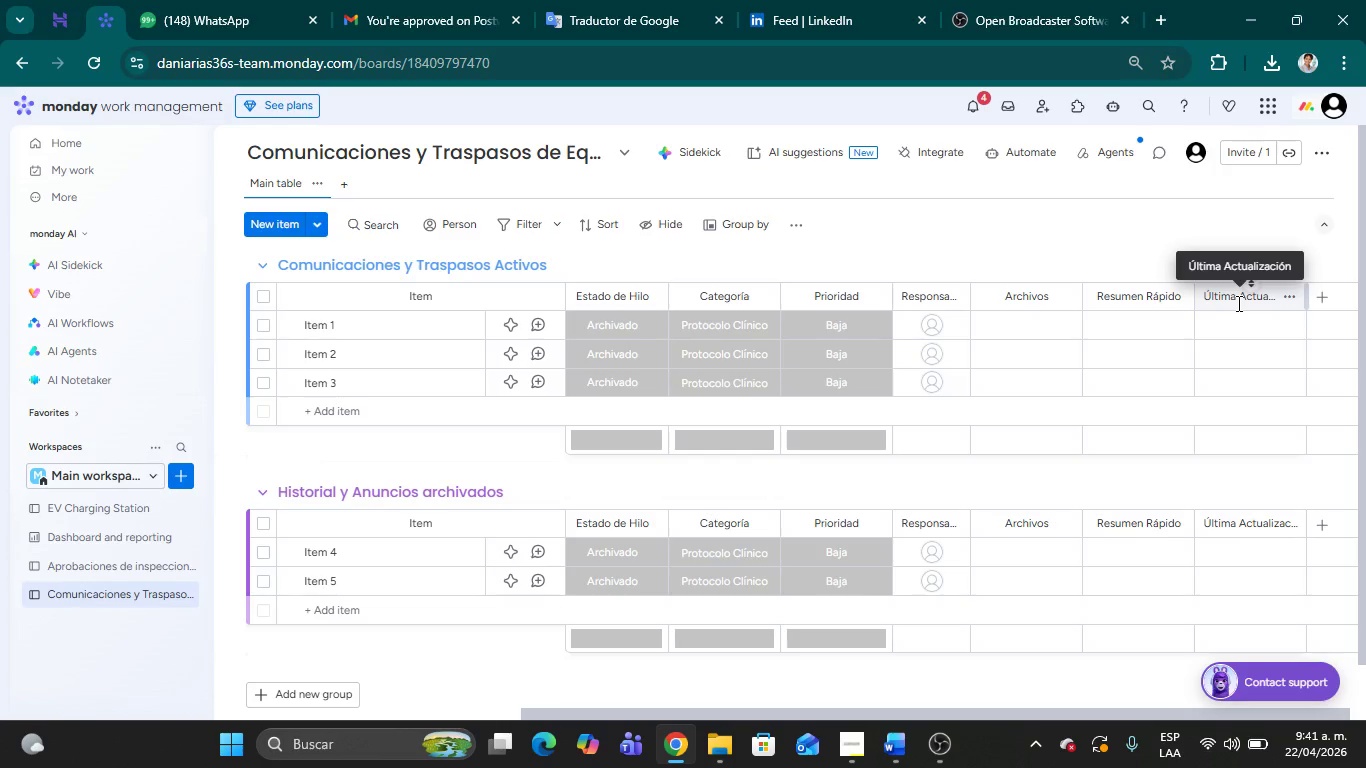 
wait(15.47)
 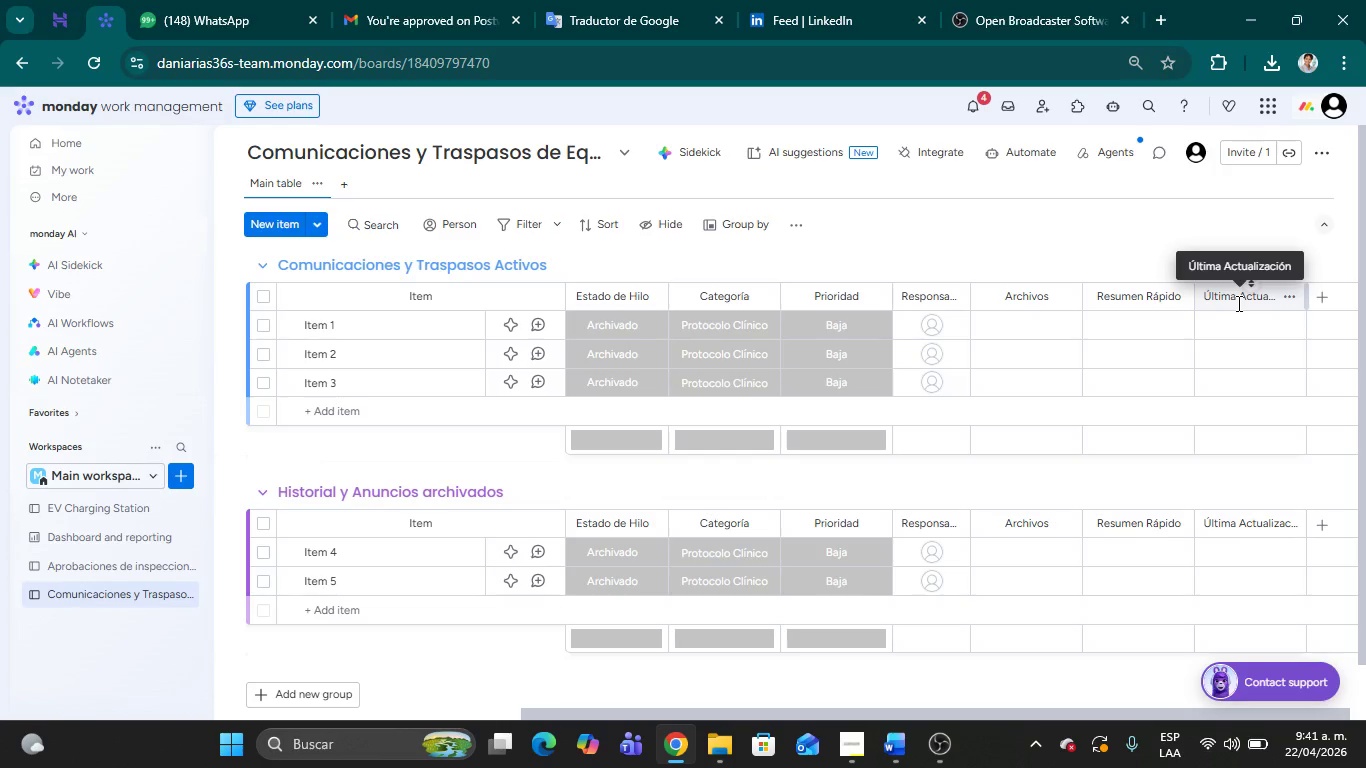 
left_click([1126, 257])
 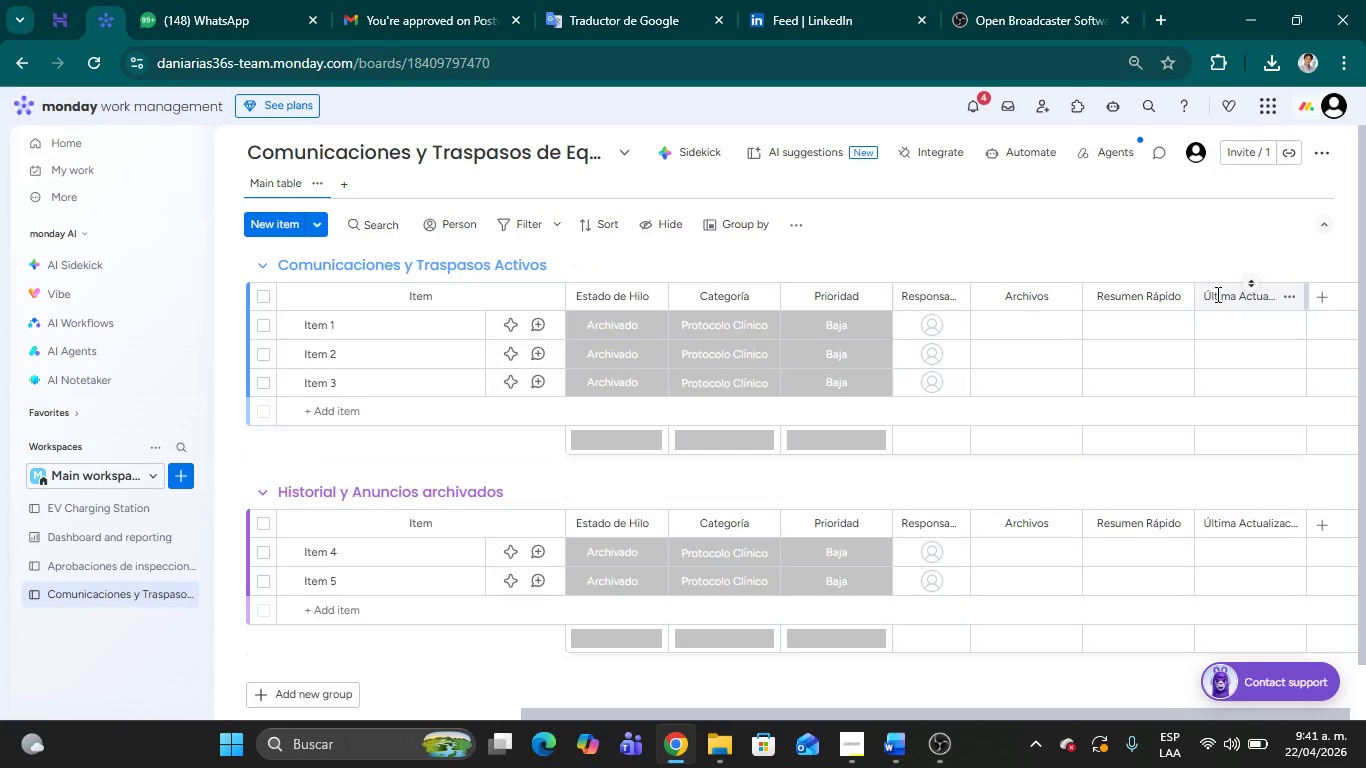 
left_click_drag(start_coordinate=[1216, 294], to_coordinate=[1197, 294])
 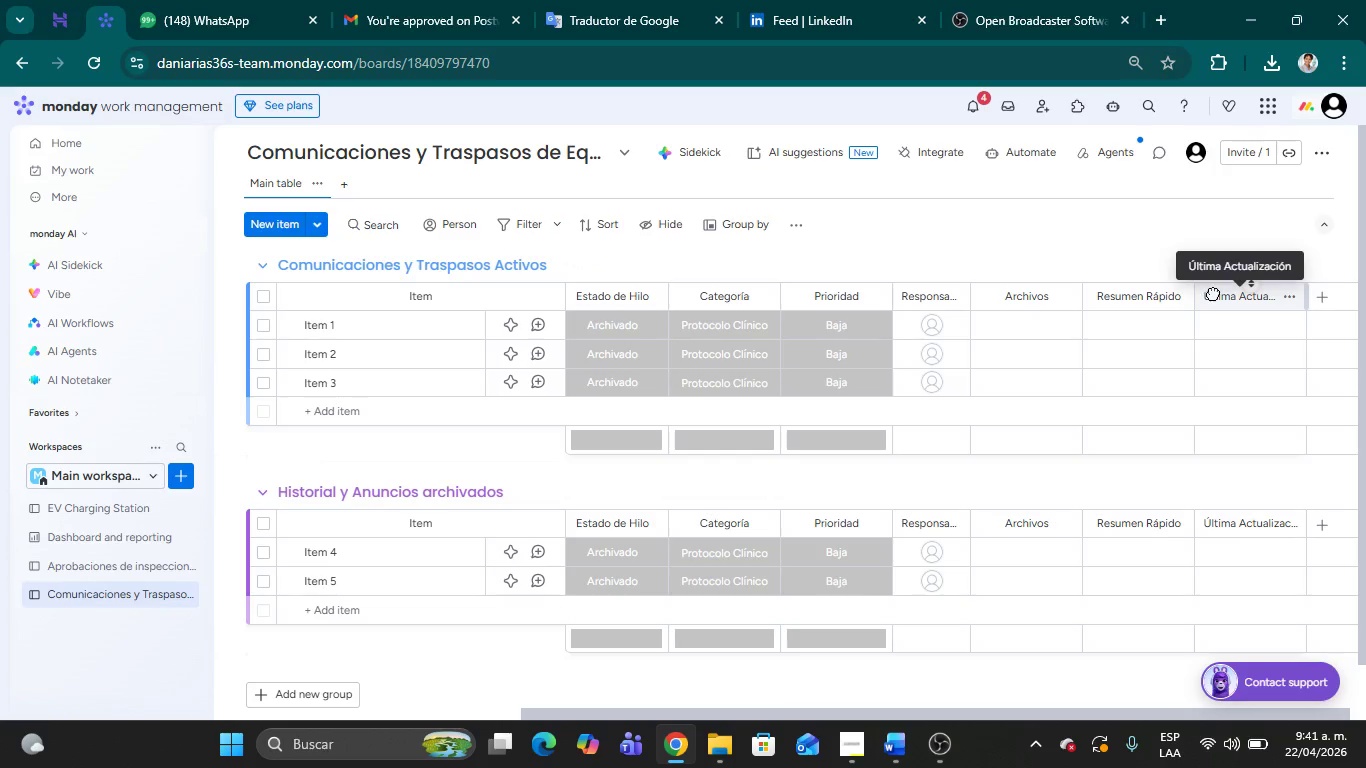 
left_click_drag(start_coordinate=[1213, 293], to_coordinate=[986, 298])
 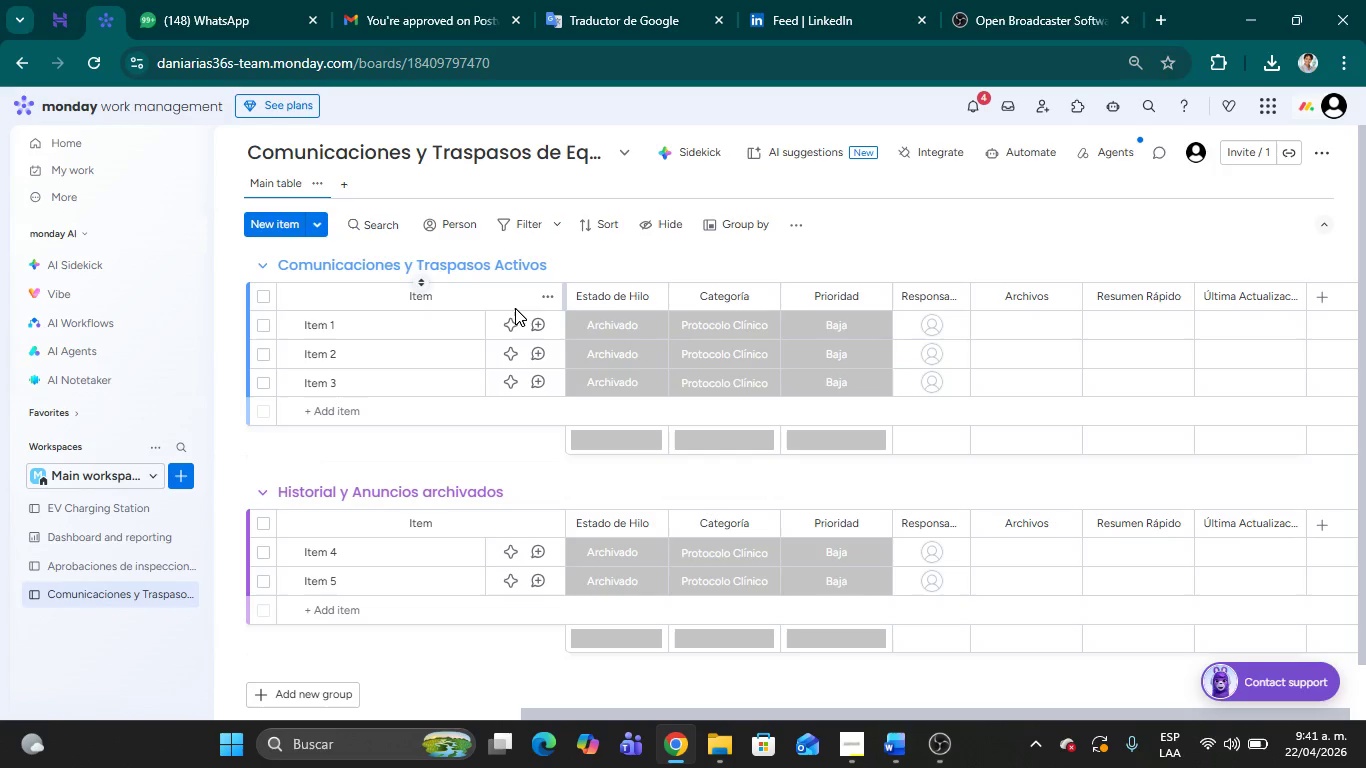 
wait(17.36)
 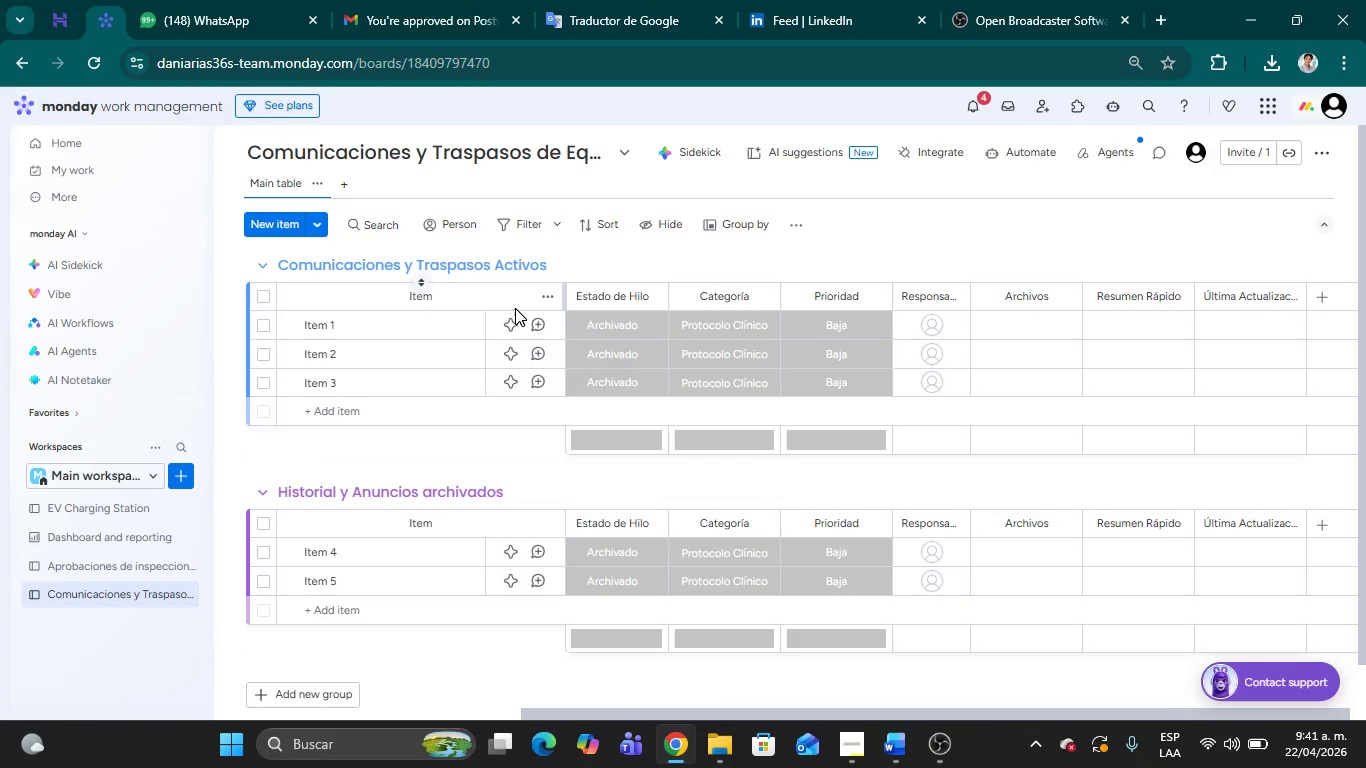 
left_click([1010, 147])
 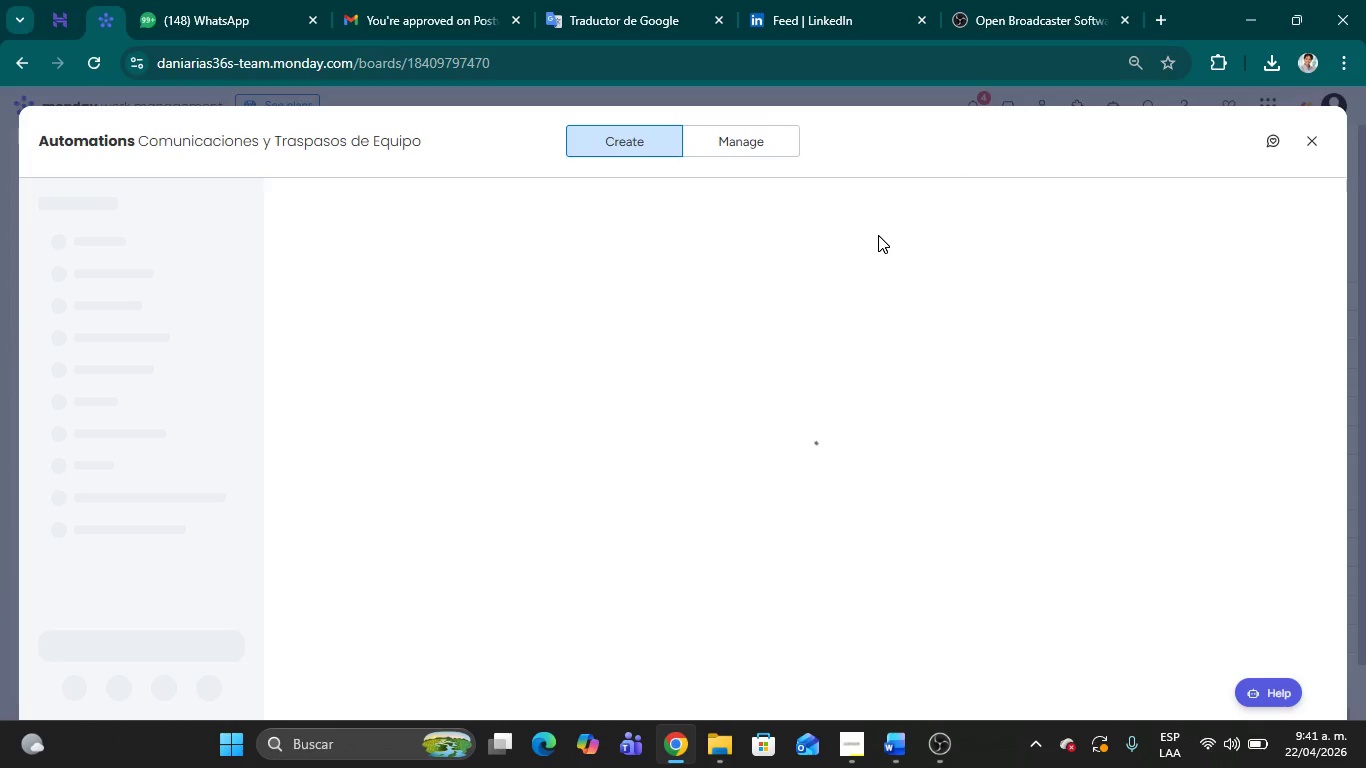 
mouse_move([823, 181])
 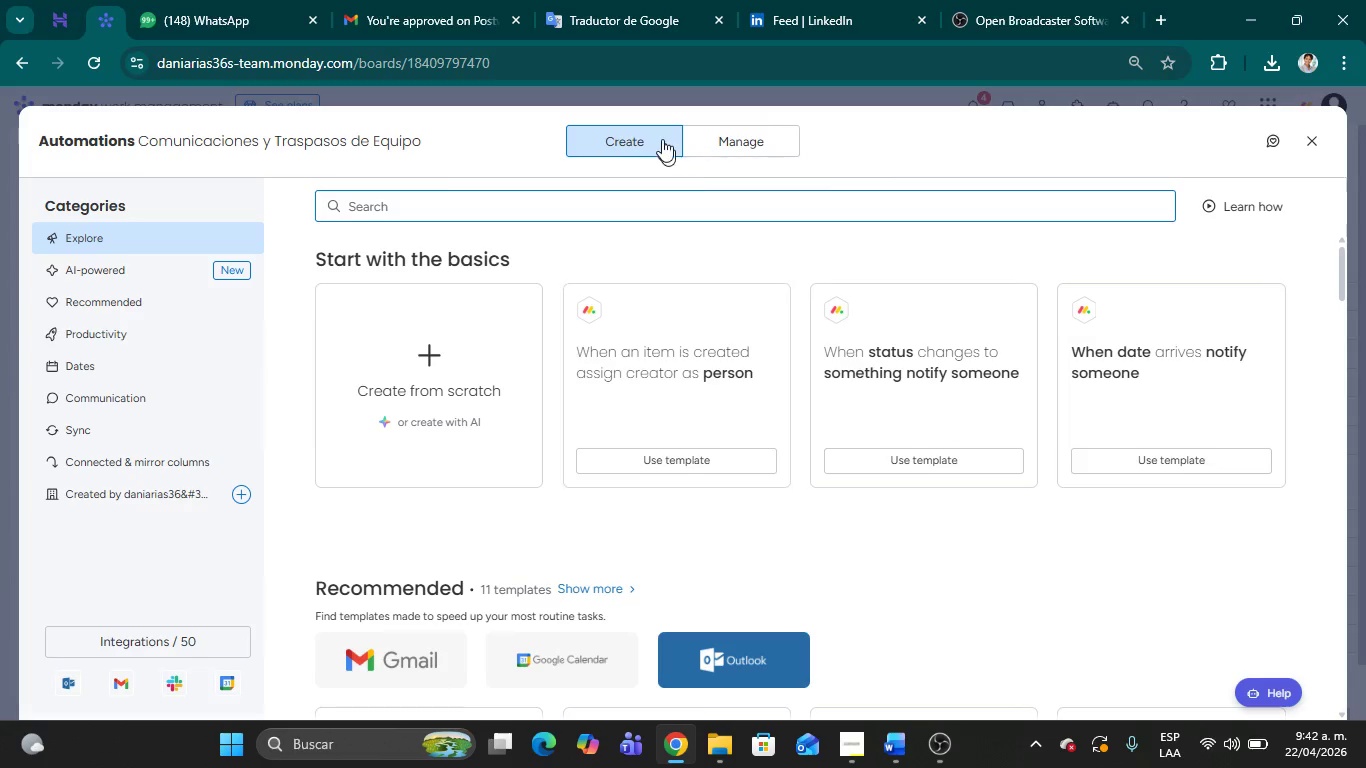 
wait(15.08)
 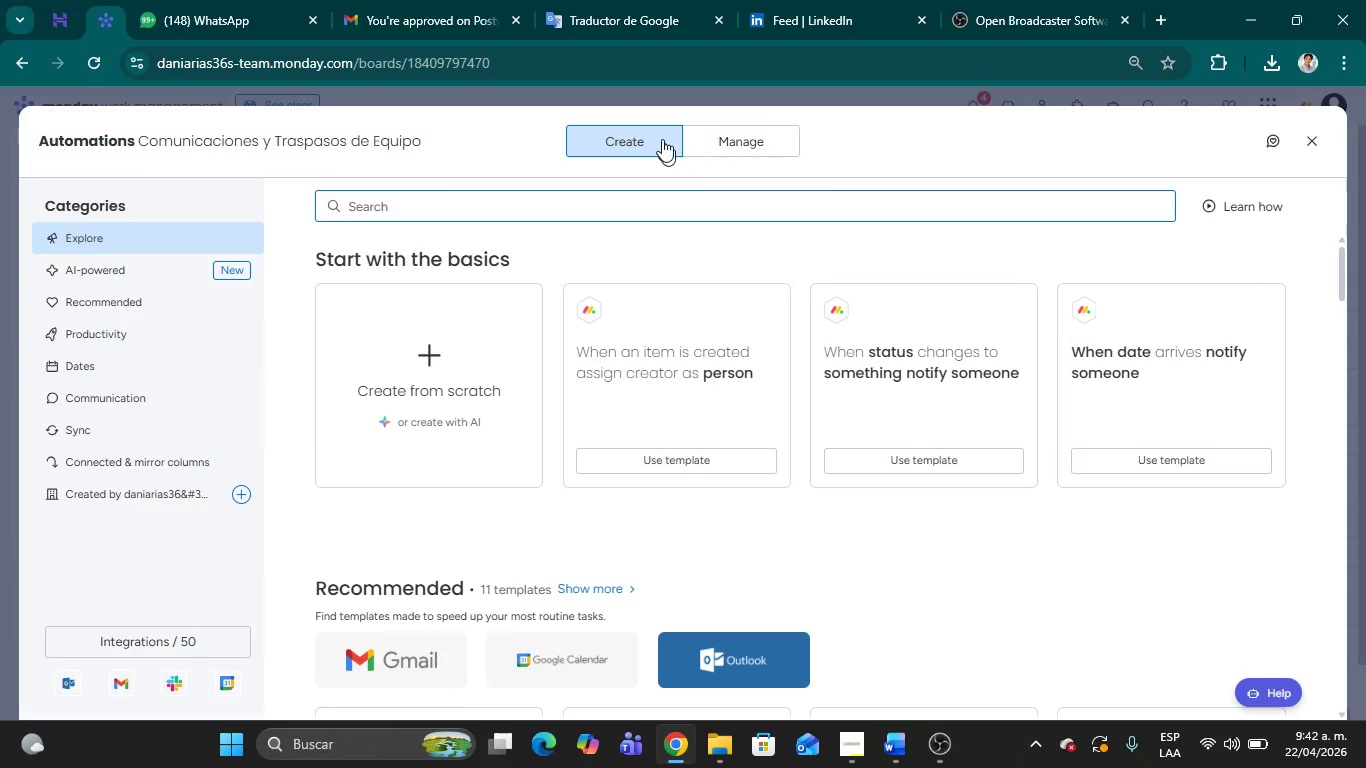 
left_click([433, 349])
 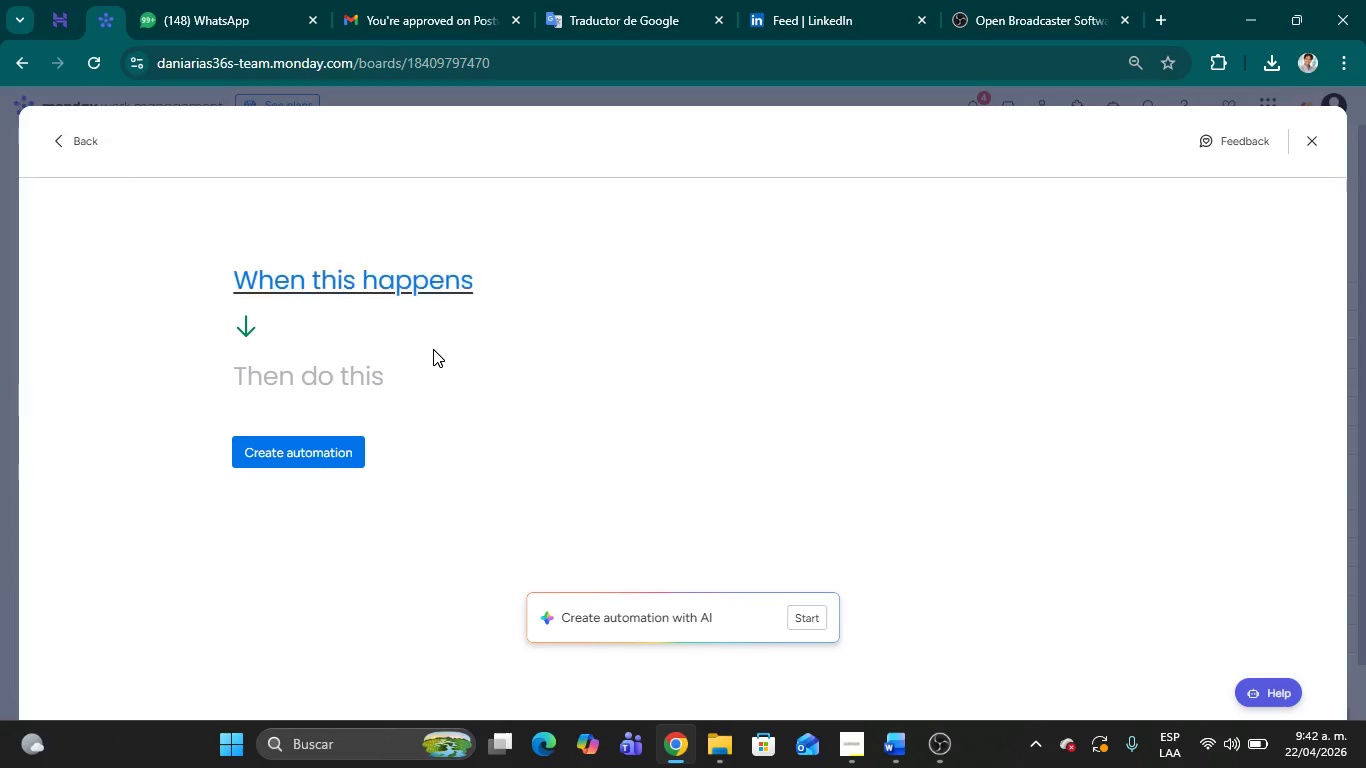 
wait(11.28)
 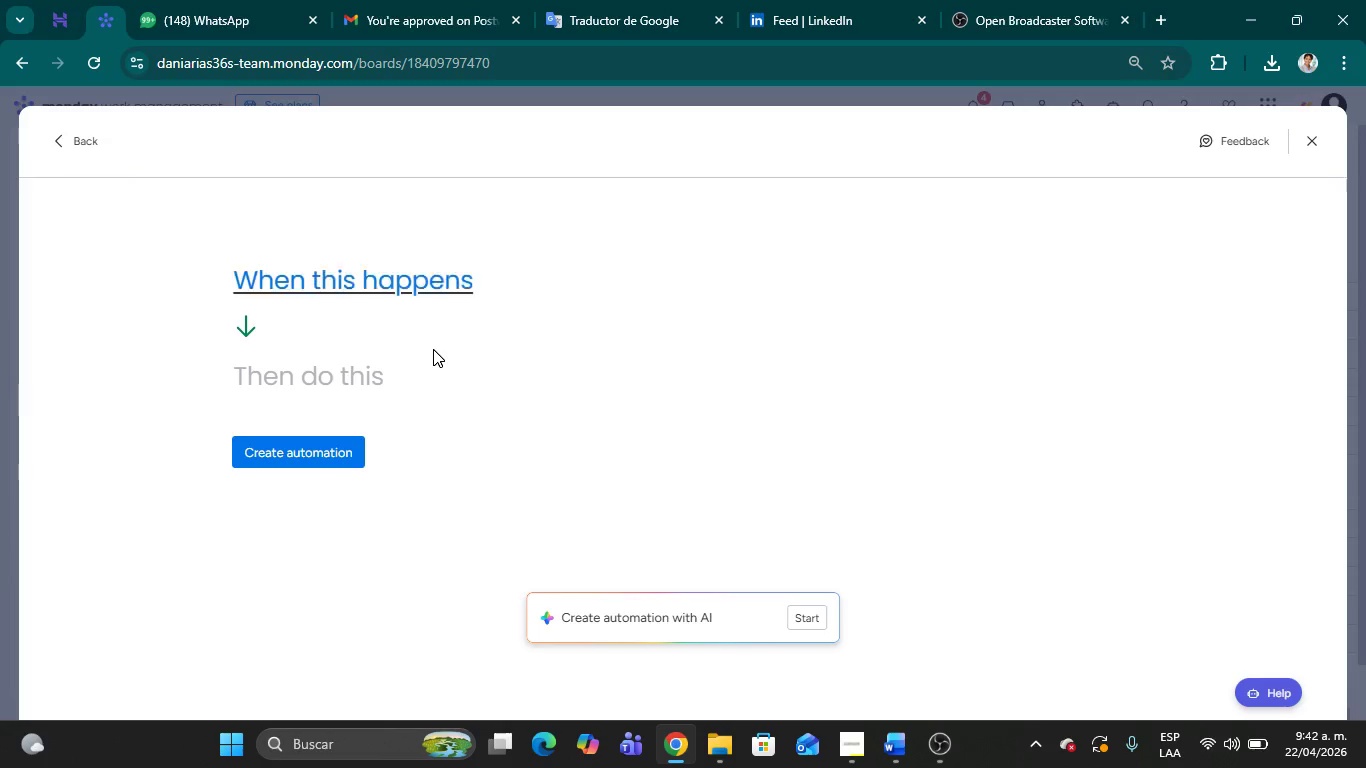 
left_click([268, 272])
 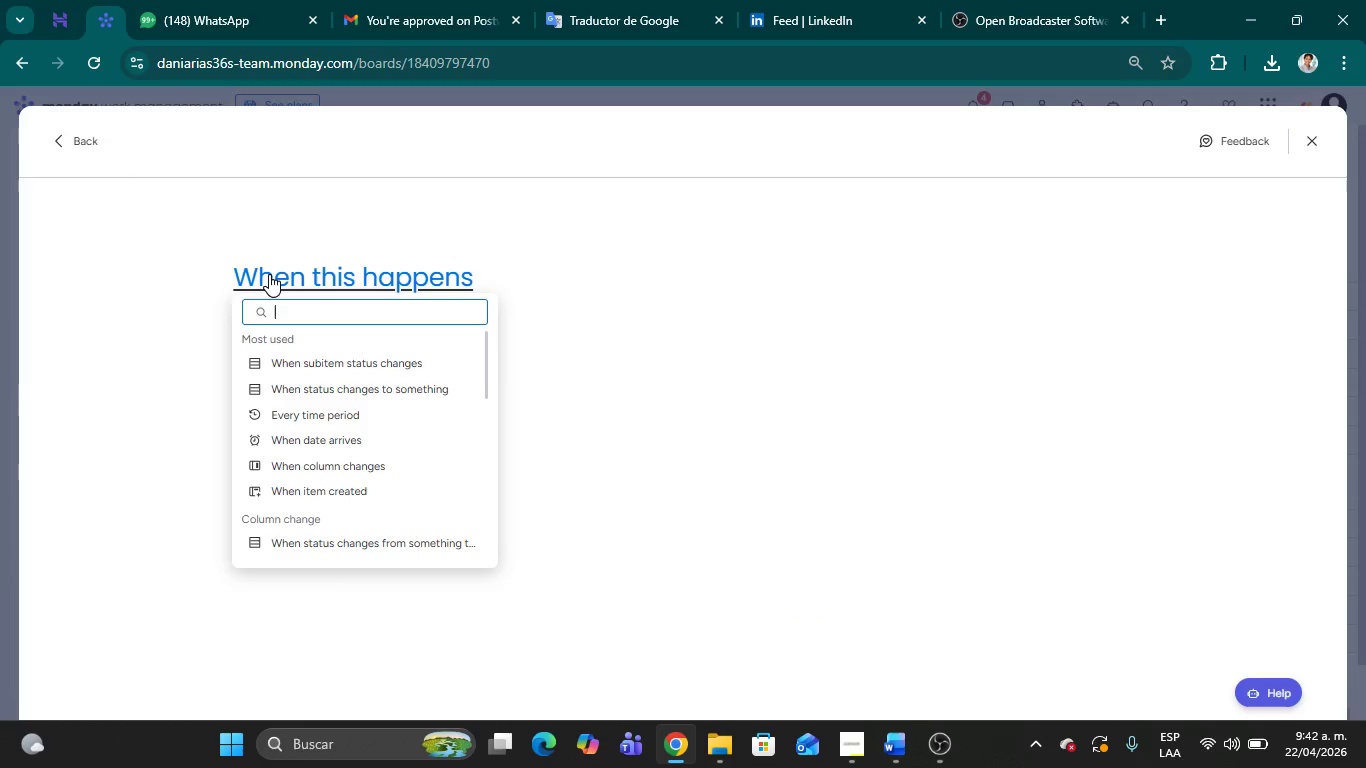 
wait(8.86)
 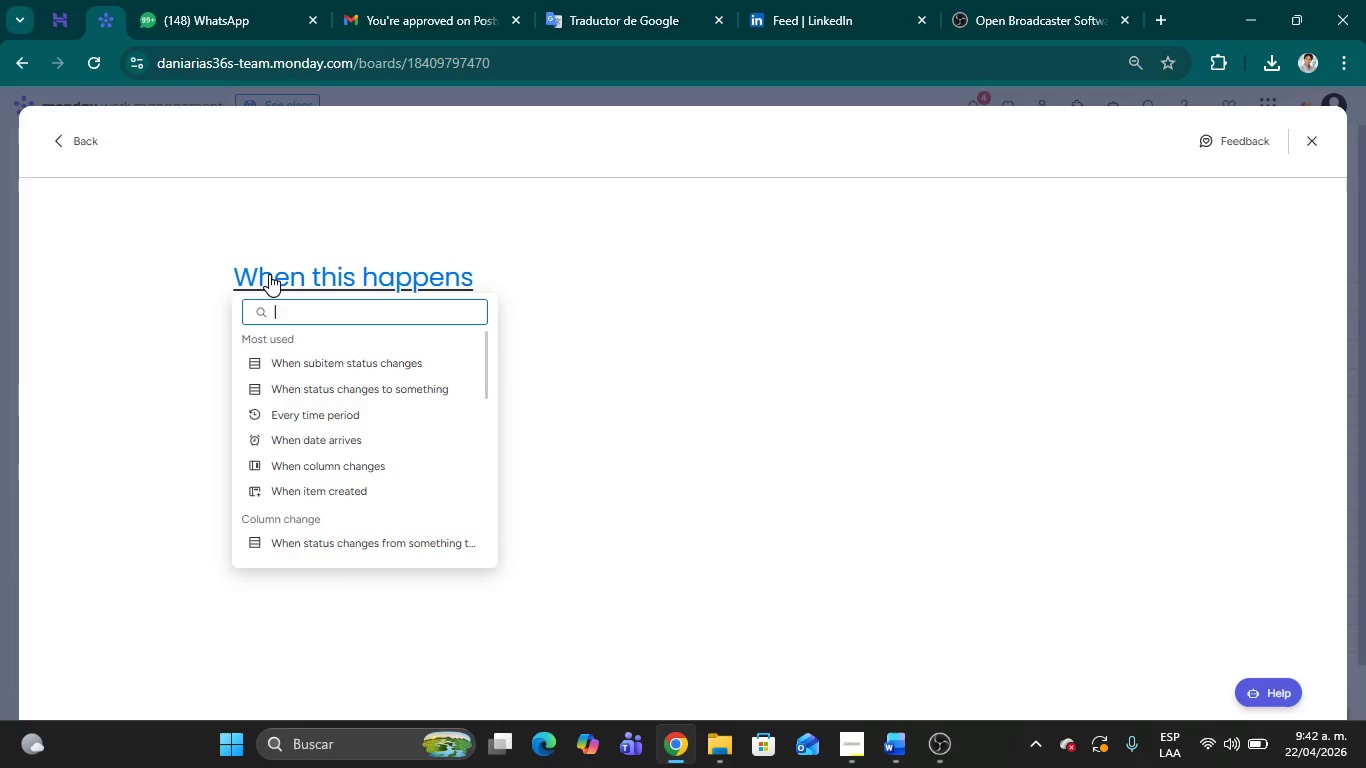 
left_click([338, 359])
 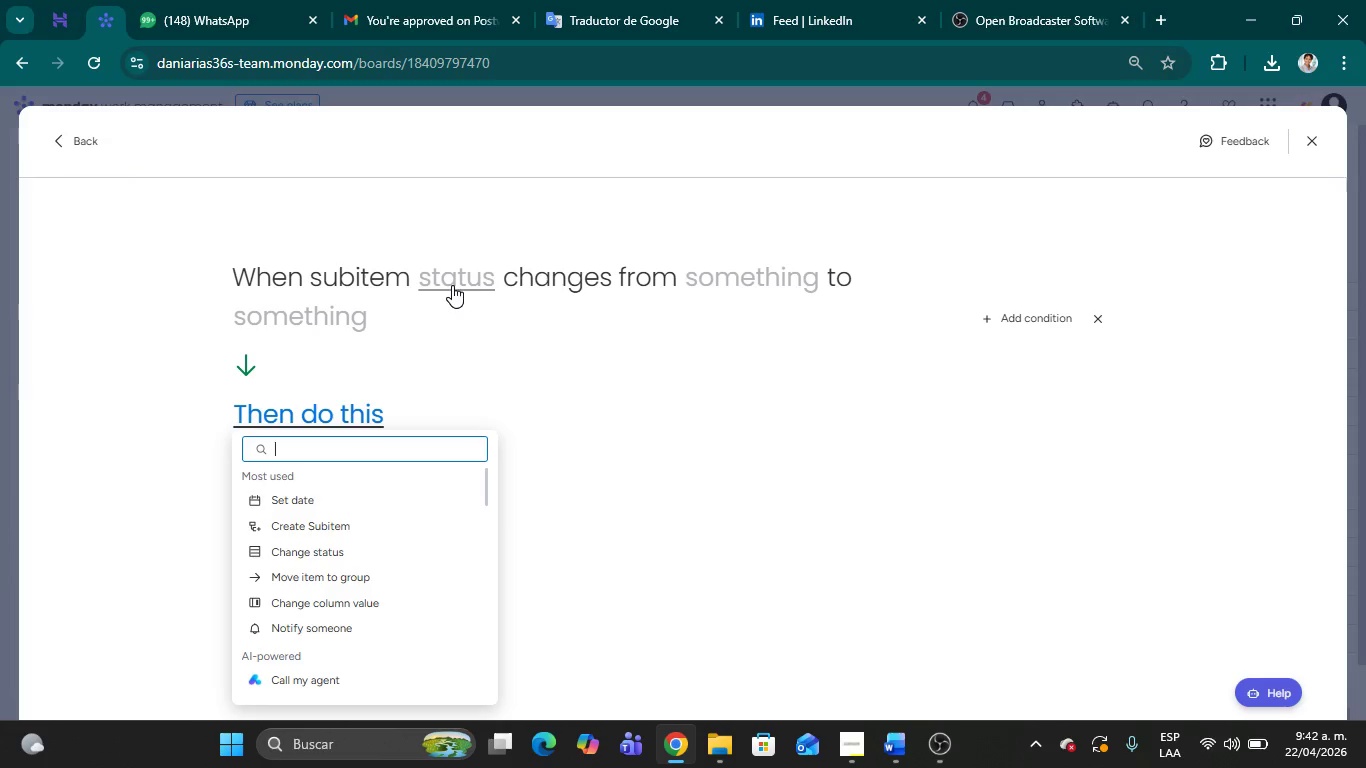 
wait(7.83)
 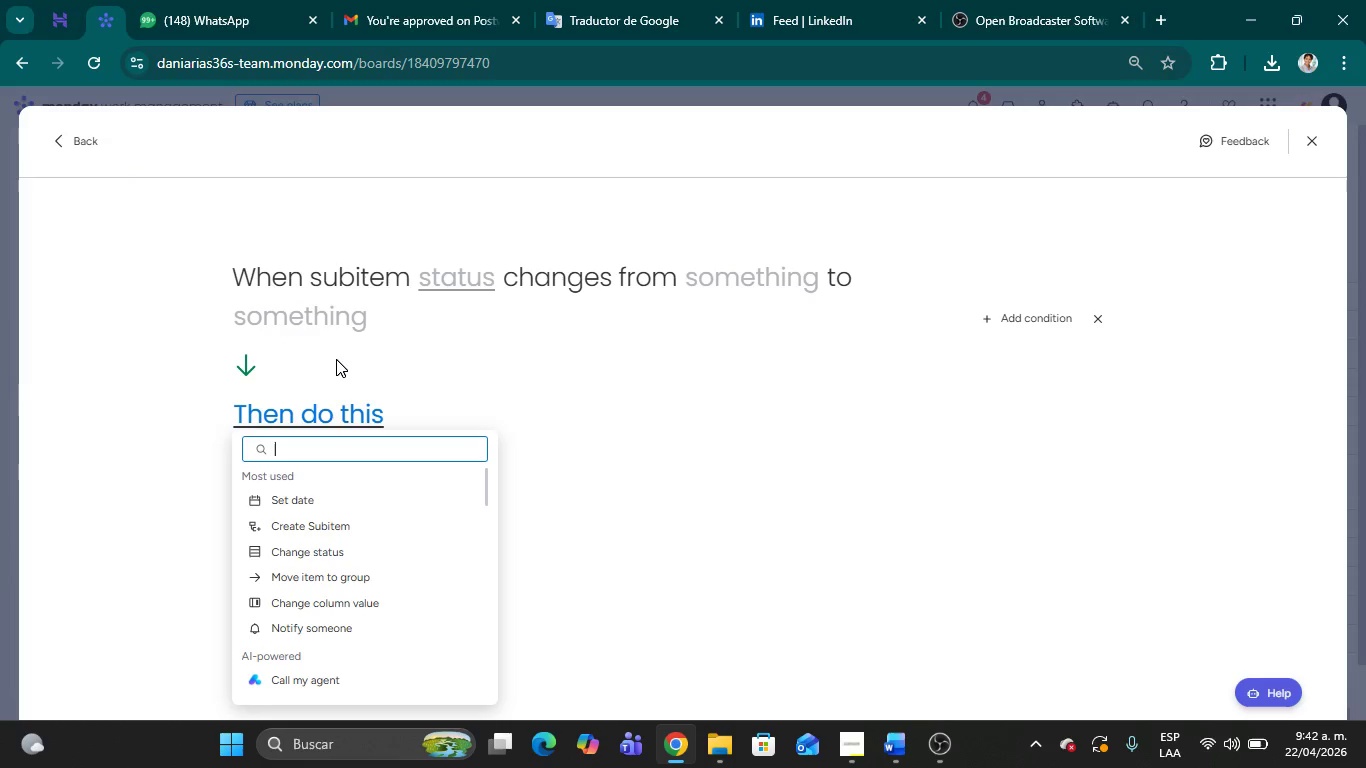 
left_click([452, 283])
 